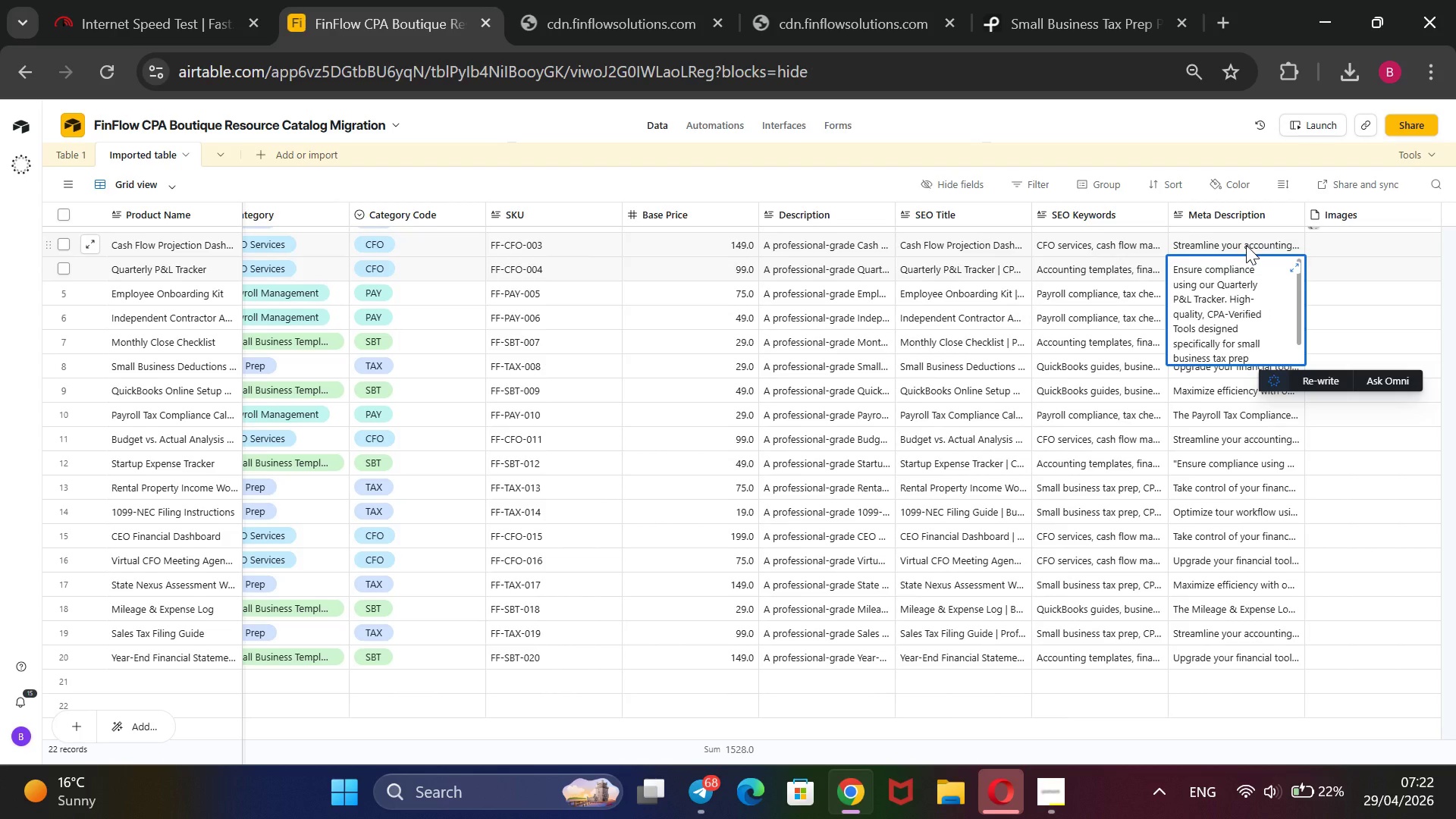 
double_click([1246, 245])
 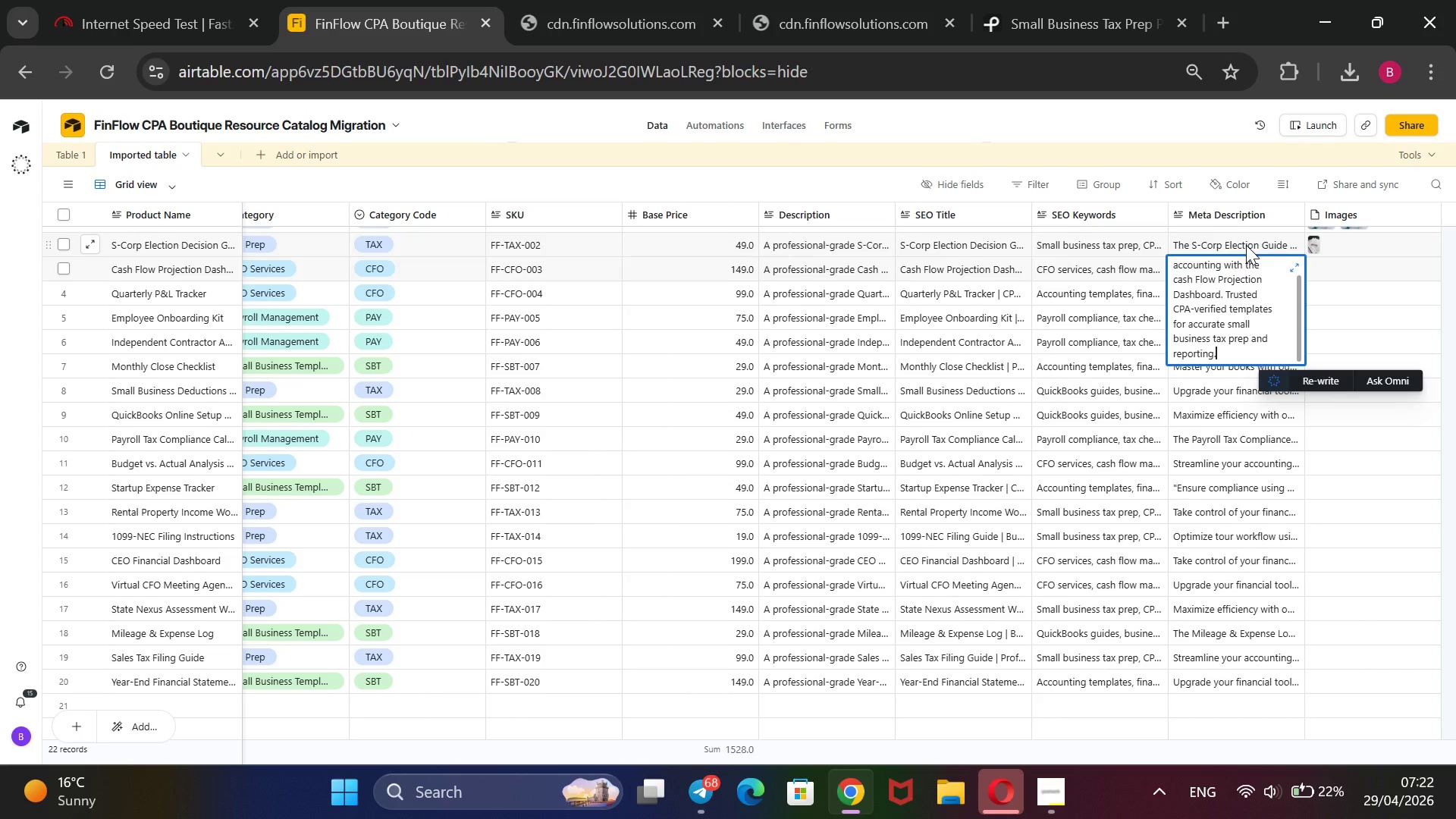 
scroll: coordinate [1246, 245], scroll_direction: up, amount: 2.0
 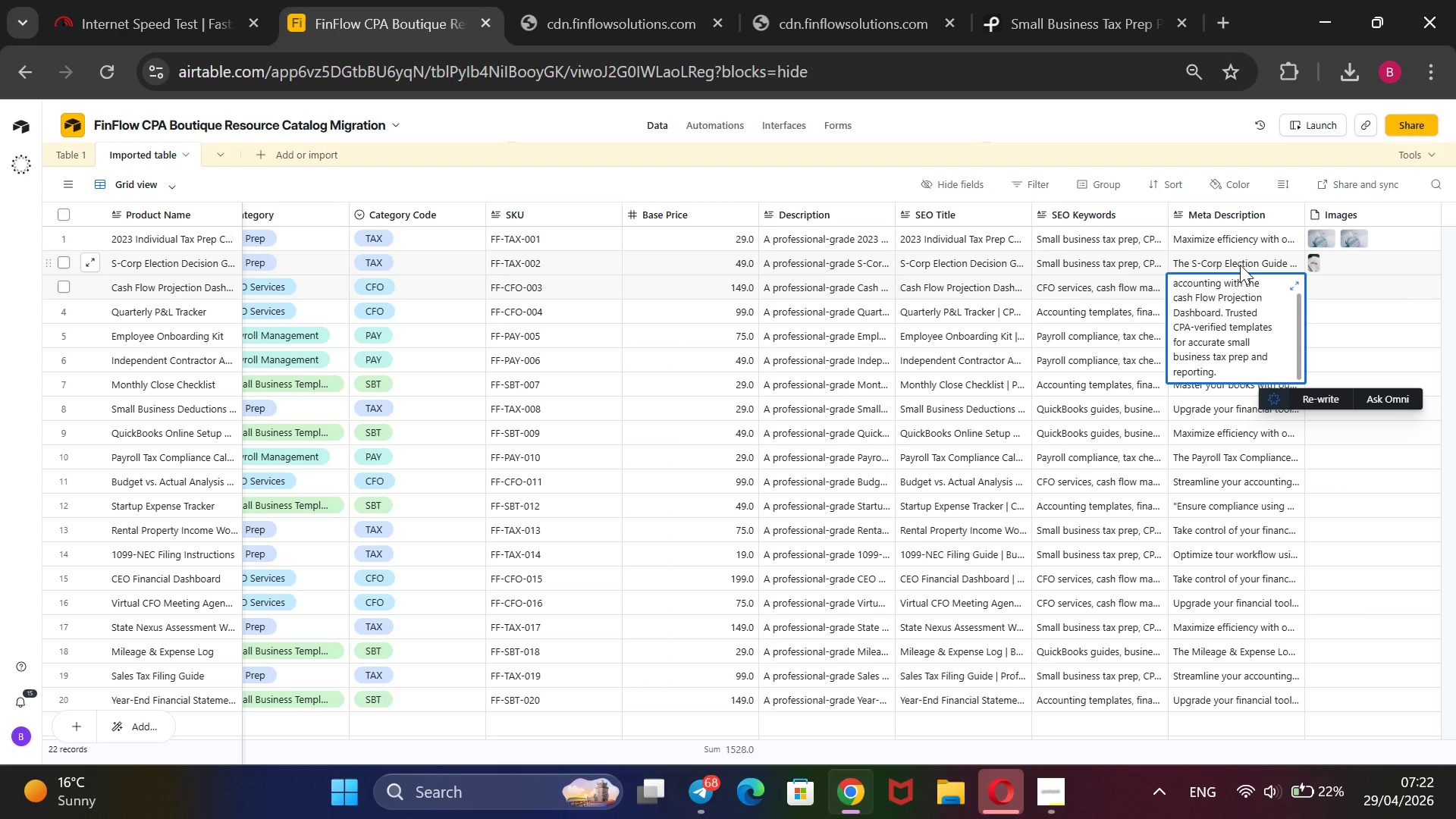 
double_click([1240, 265])
 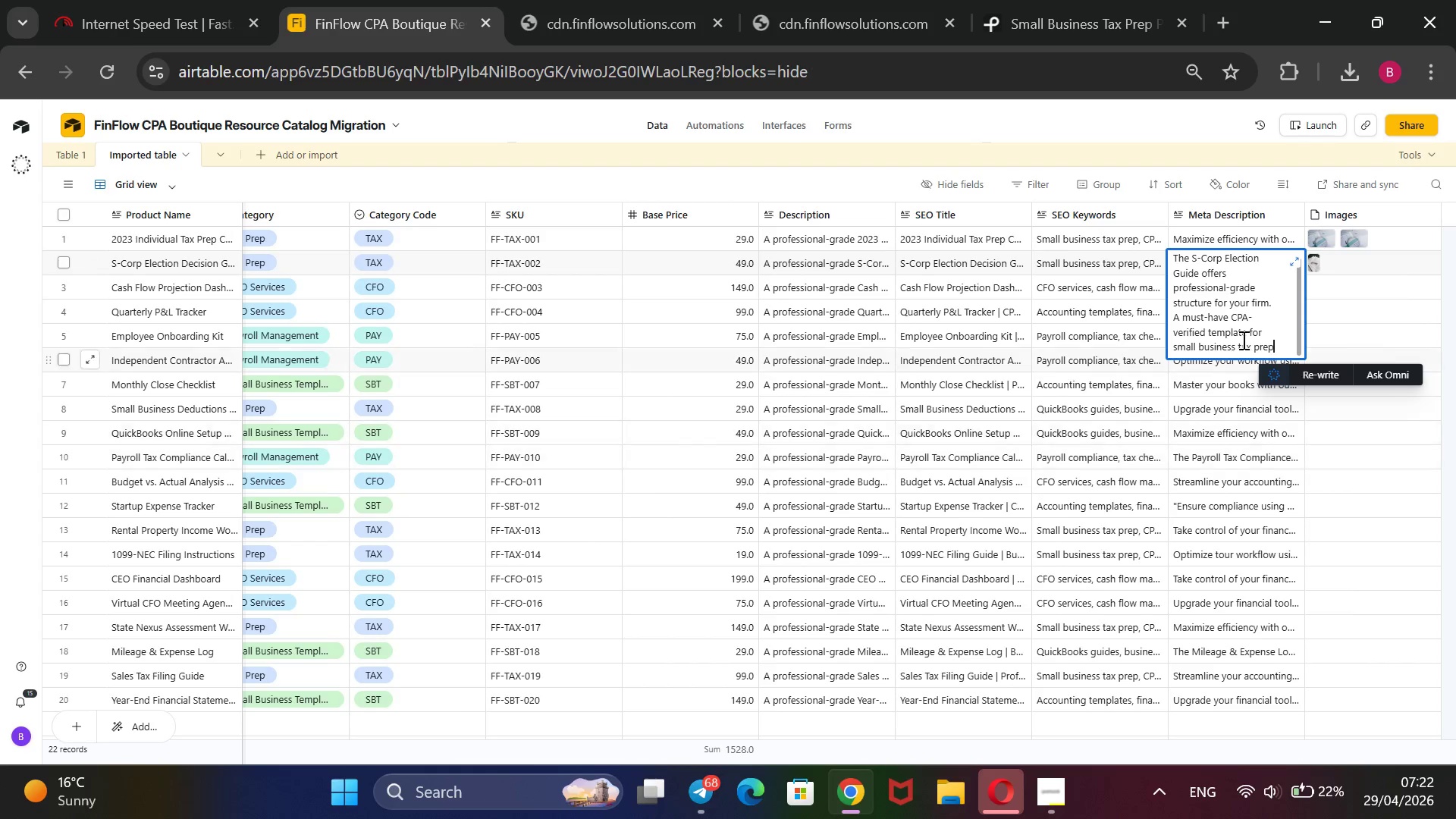 
scroll: coordinate [1242, 322], scroll_direction: down, amount: 2.0
 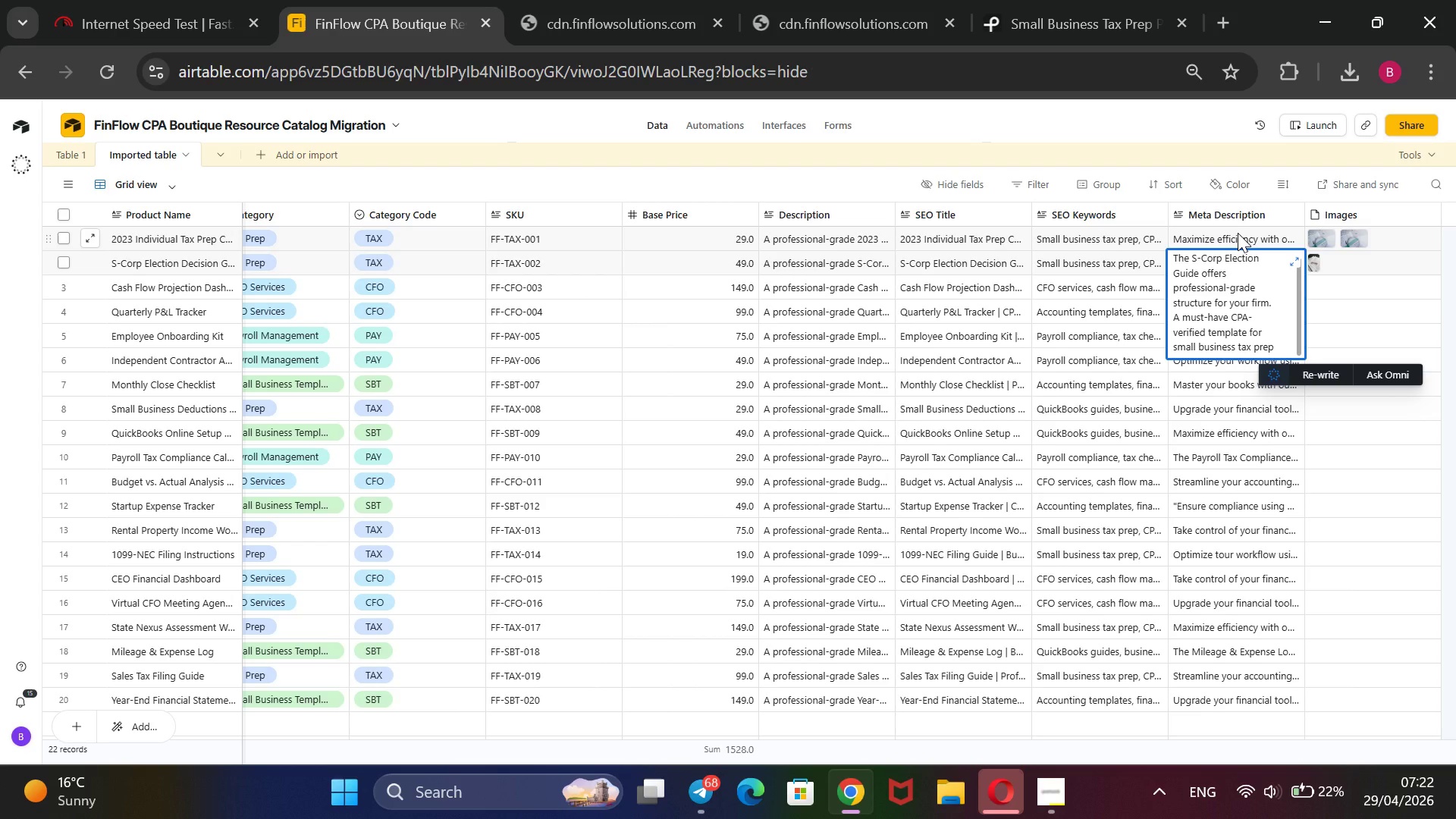 
double_click([1238, 233])
 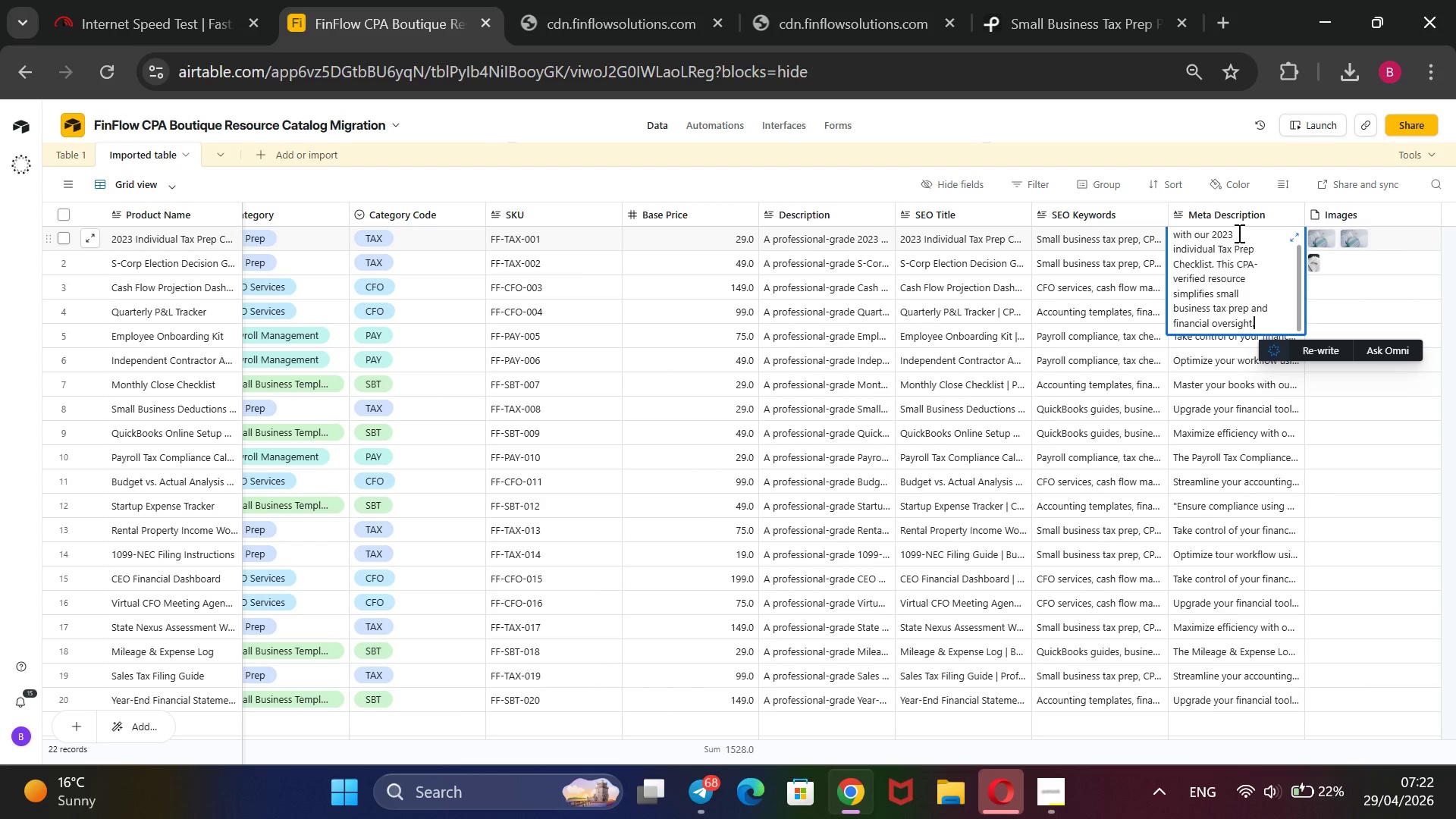 
scroll: coordinate [1238, 231], scroll_direction: up, amount: 2.0
 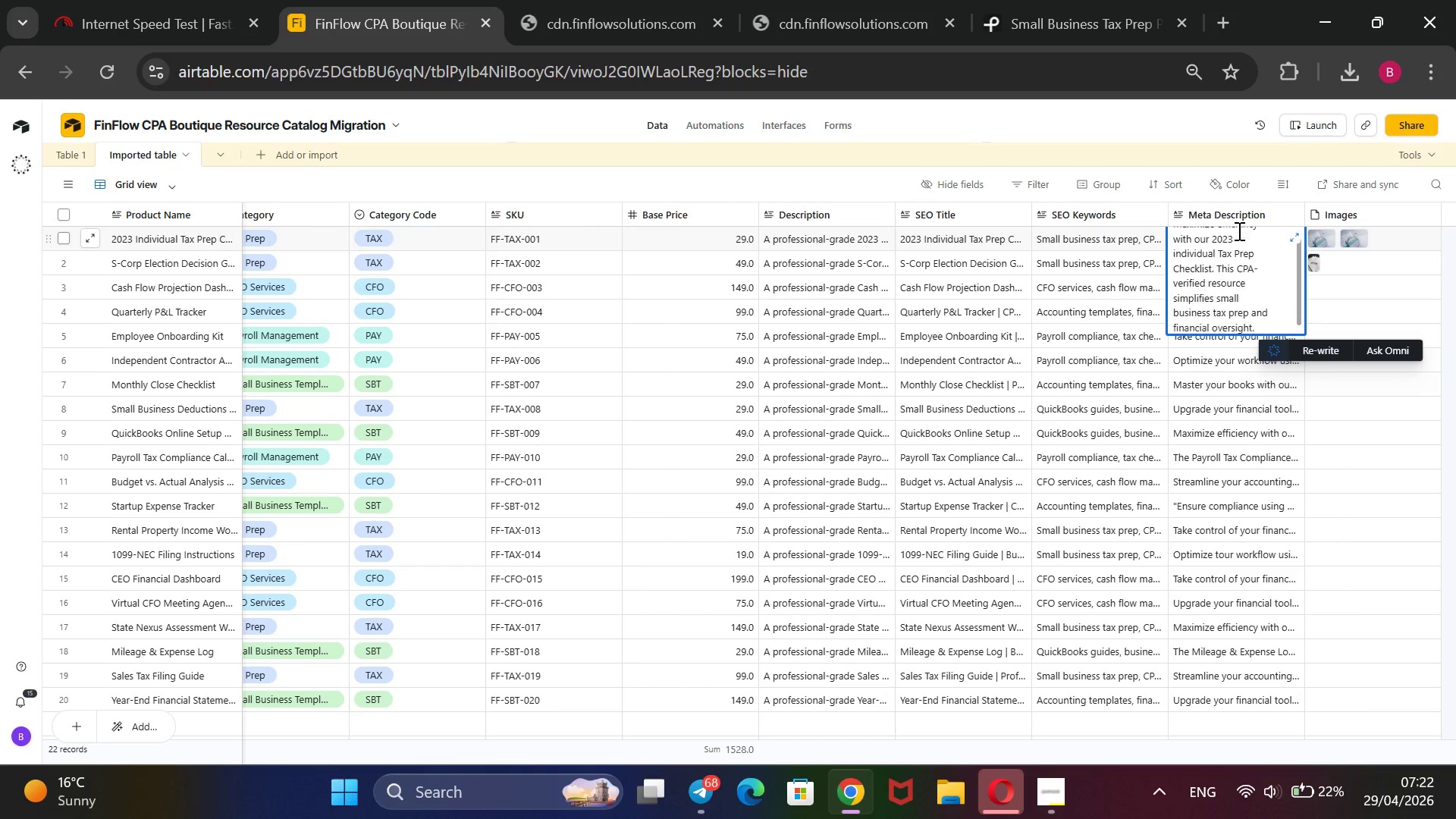 
scroll: coordinate [1238, 231], scroll_direction: down, amount: 2.0
 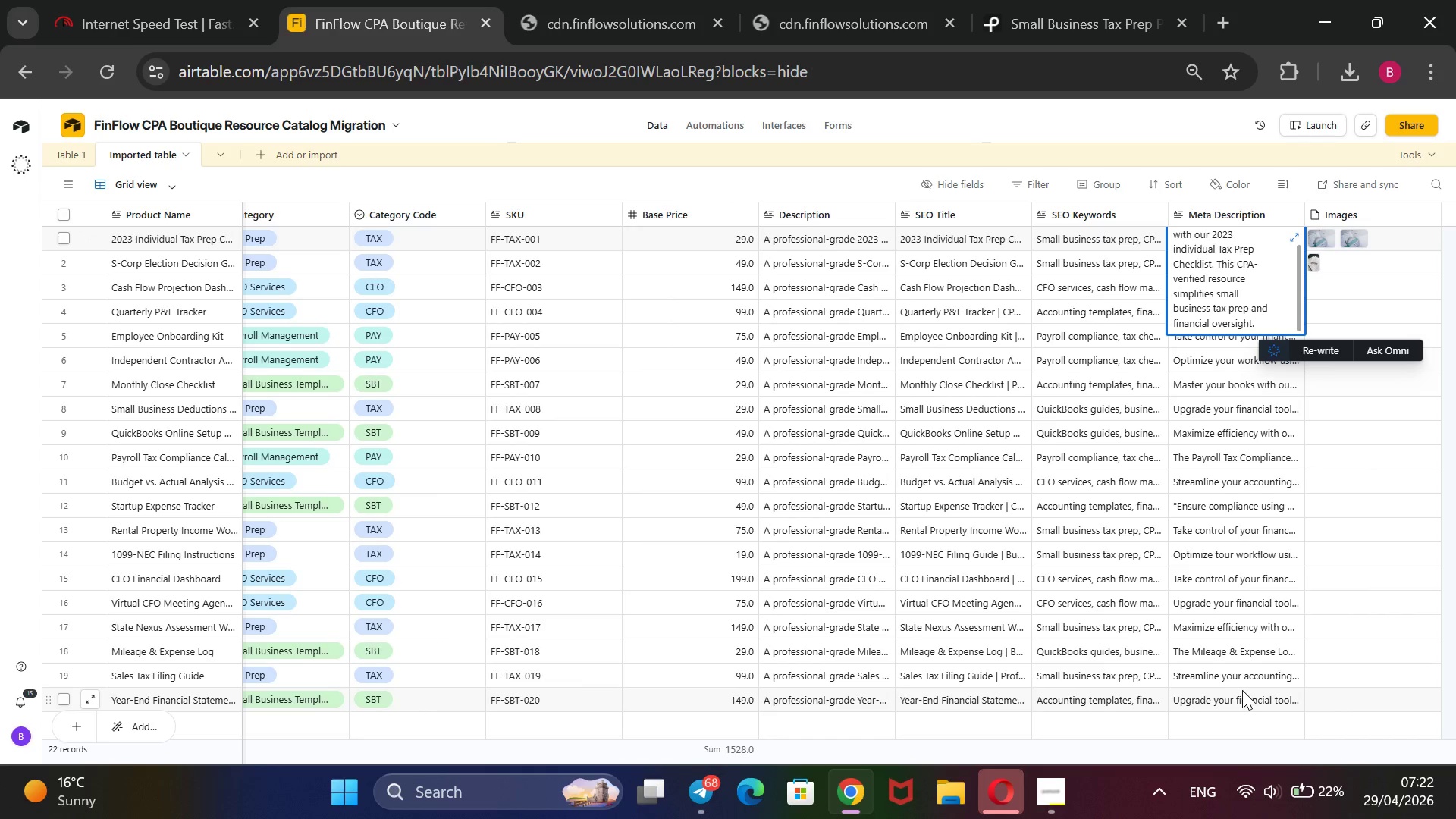 
double_click([1241, 691])
 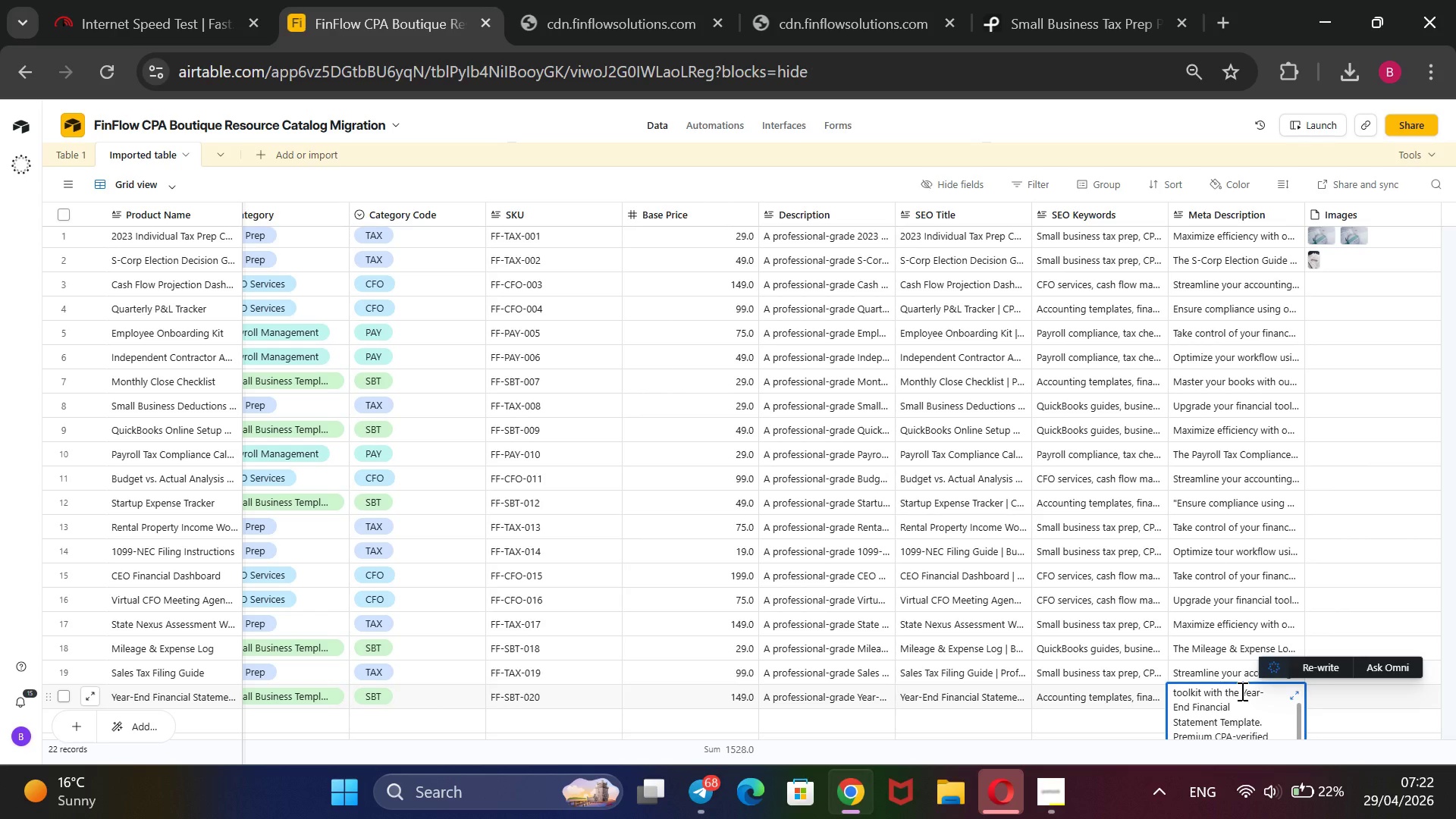 
scroll: coordinate [1280, 712], scroll_direction: down, amount: 10.0
 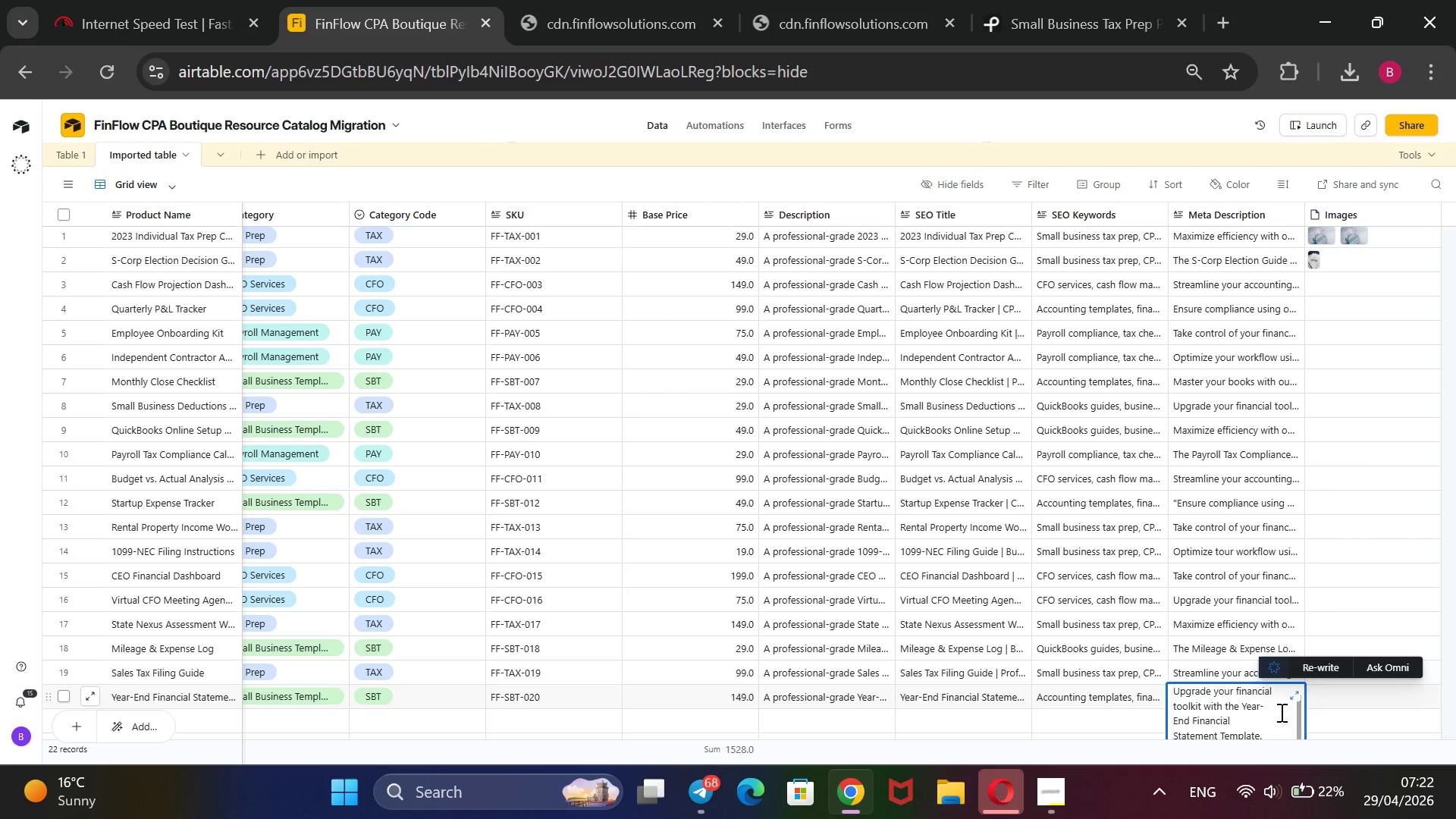 
scroll: coordinate [1280, 712], scroll_direction: up, amount: 3.0
 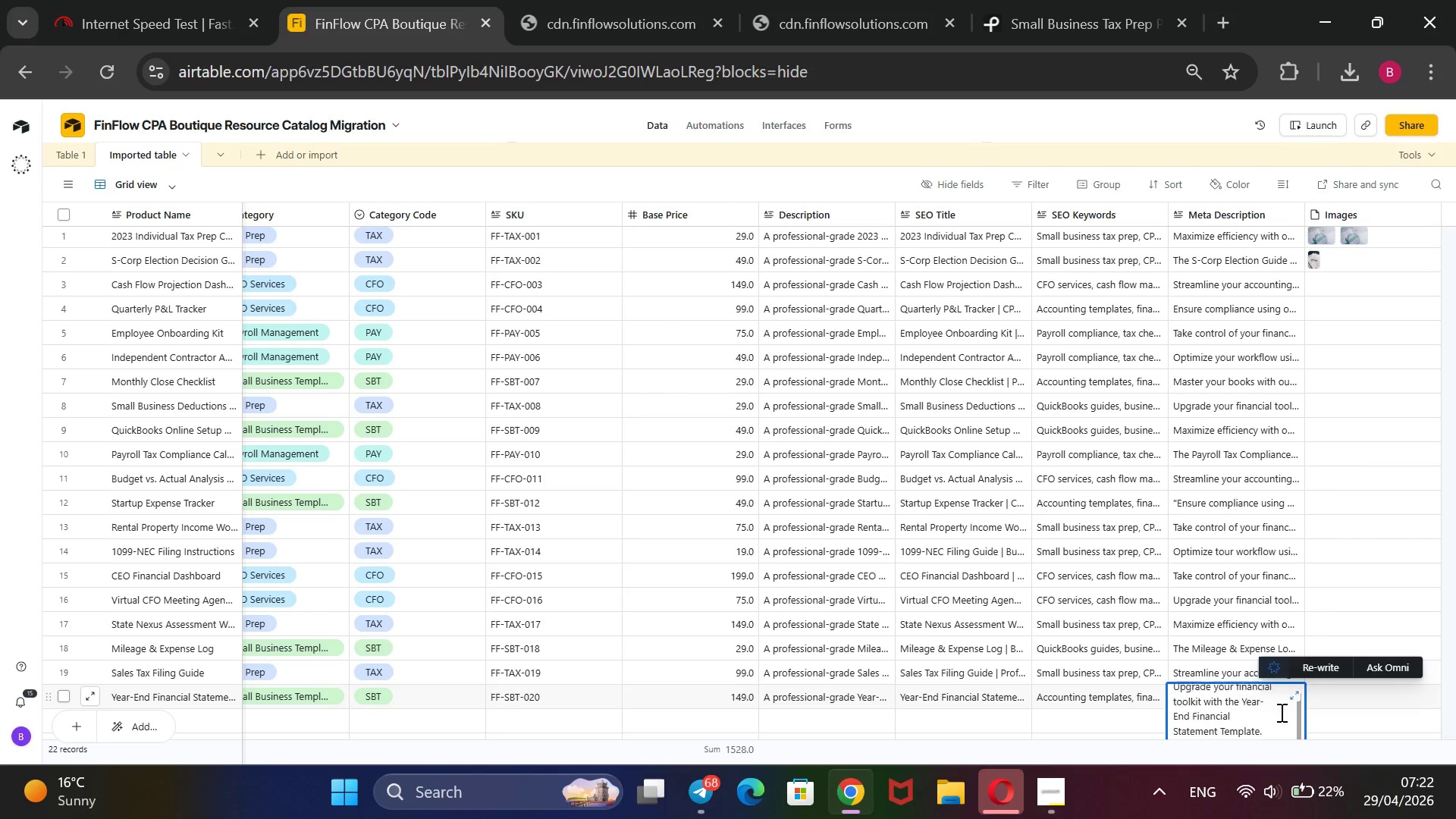 
scroll: coordinate [1278, 712], scroll_direction: none, amount: 0.0
 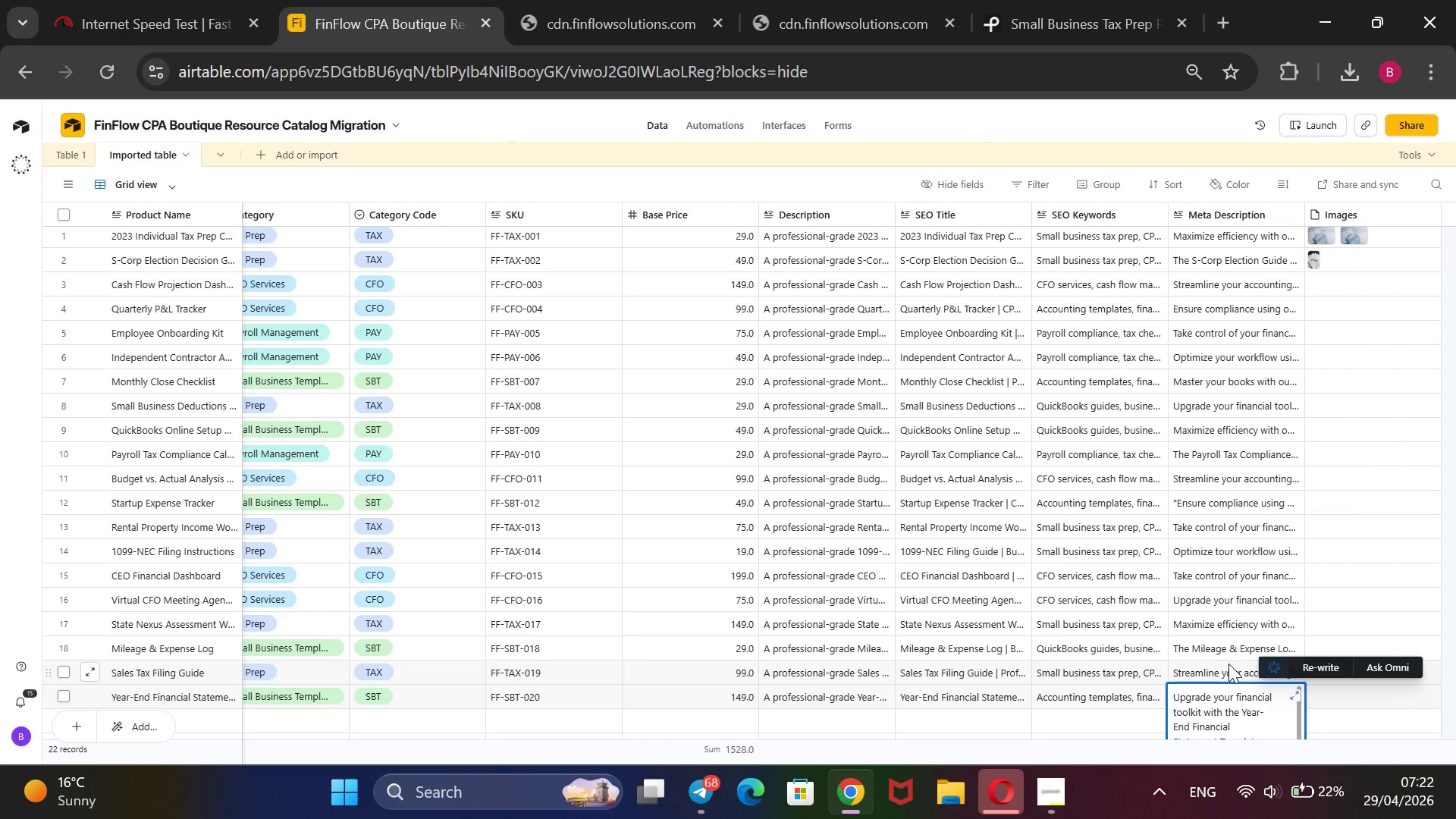 
double_click([1228, 664])
 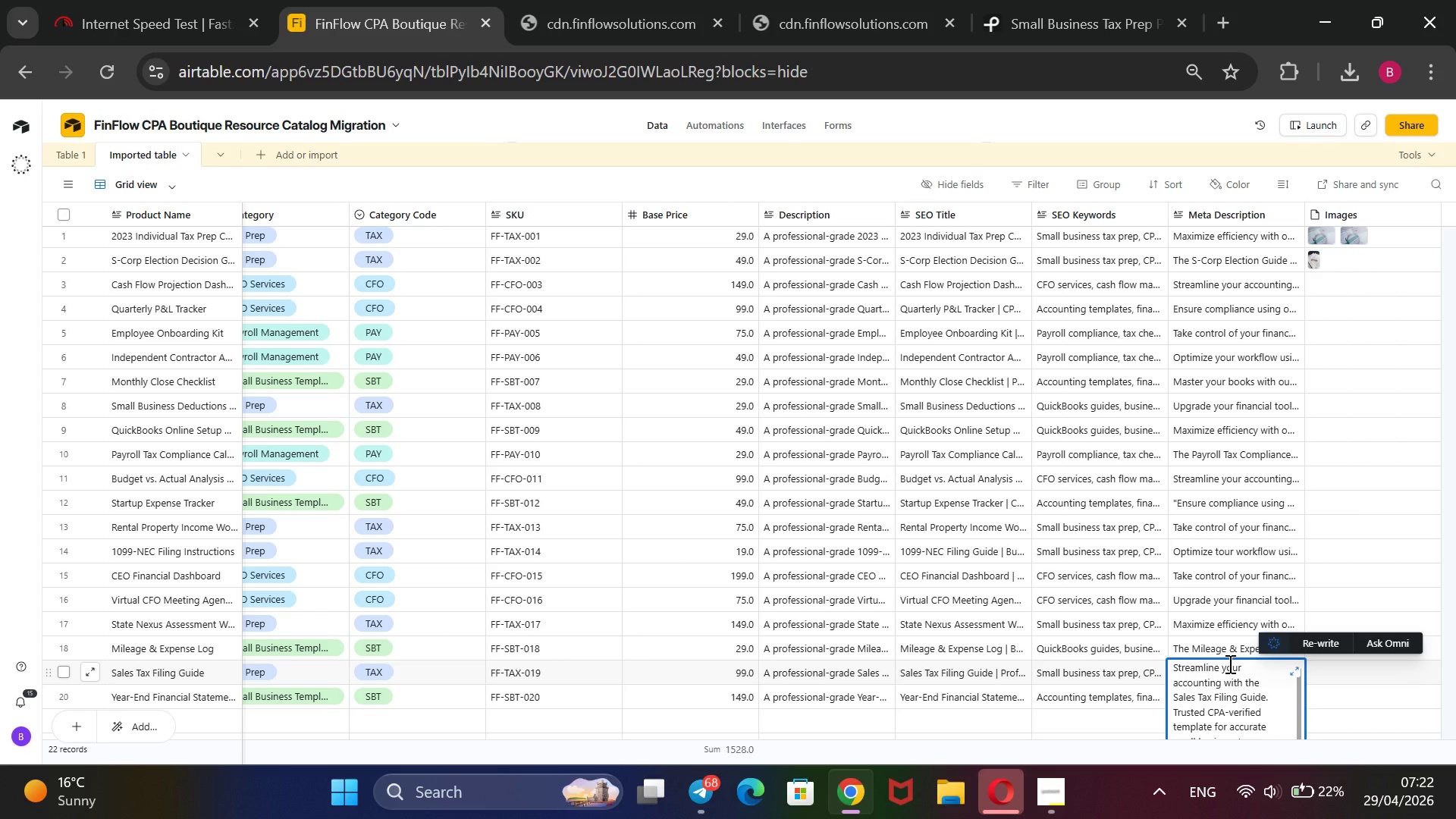 
scroll: coordinate [1255, 689], scroll_direction: down, amount: 7.0
 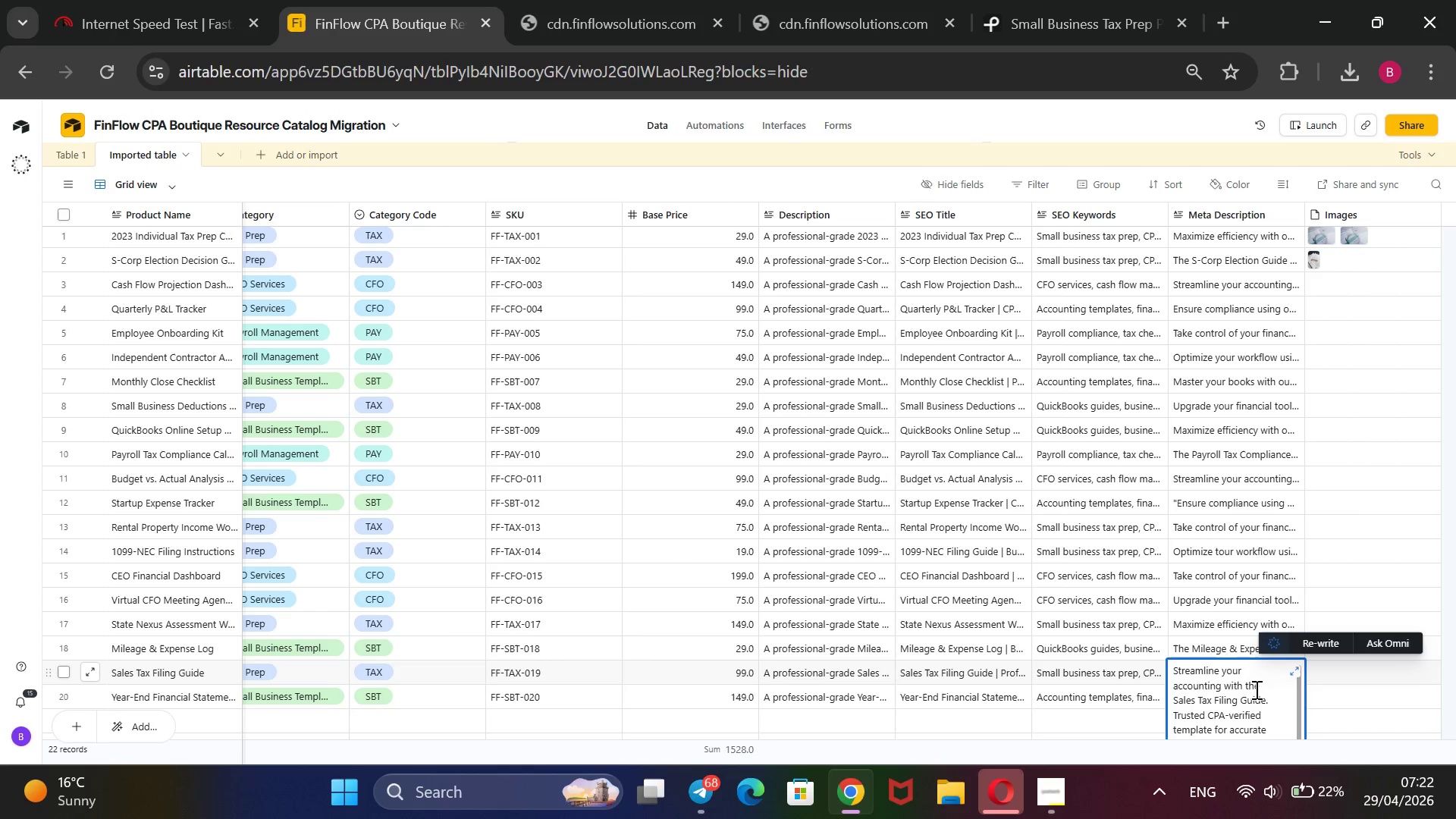 
scroll: coordinate [1255, 689], scroll_direction: up, amount: 4.0
 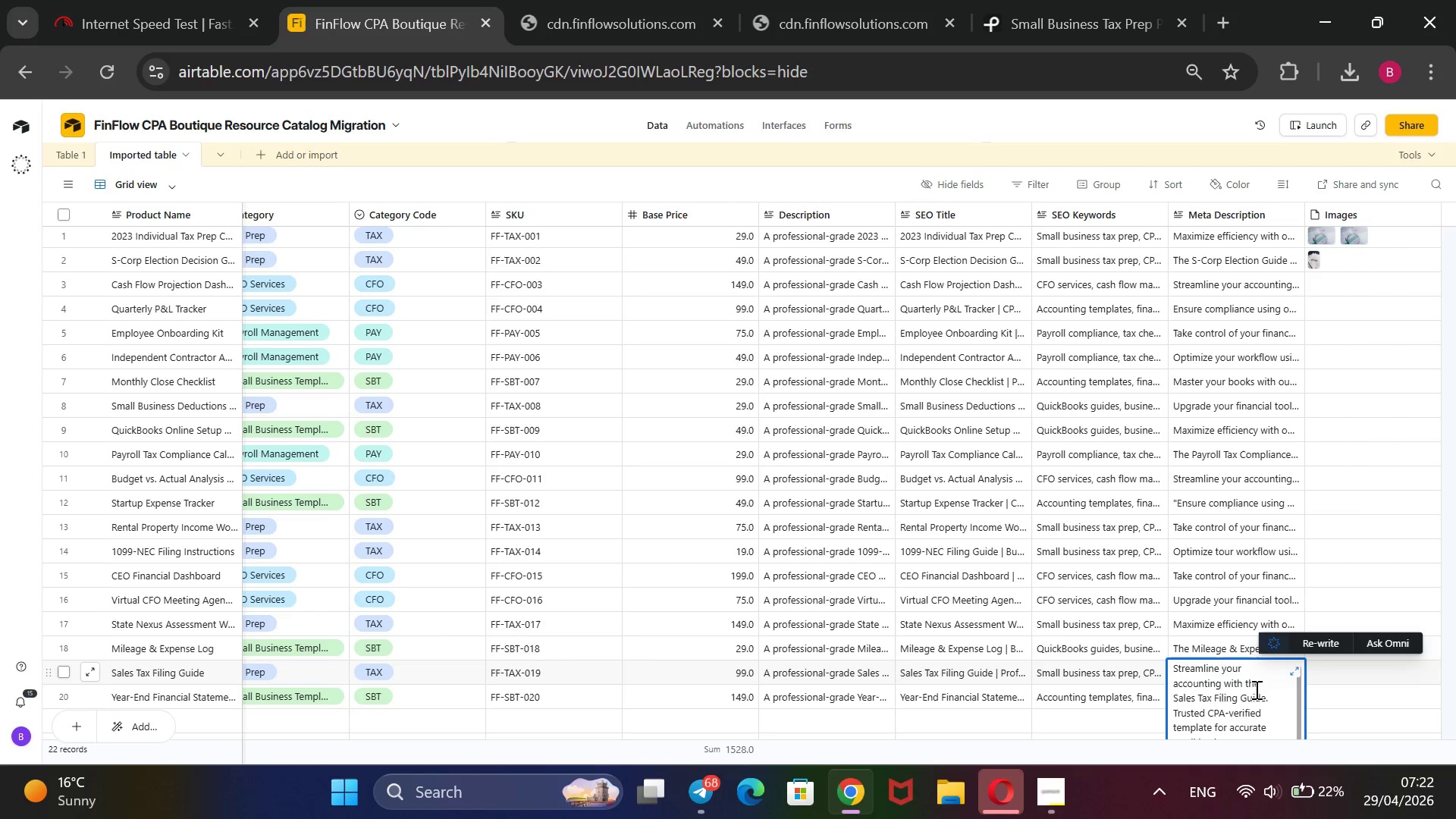 
scroll: coordinate [1255, 689], scroll_direction: down, amount: 4.0
 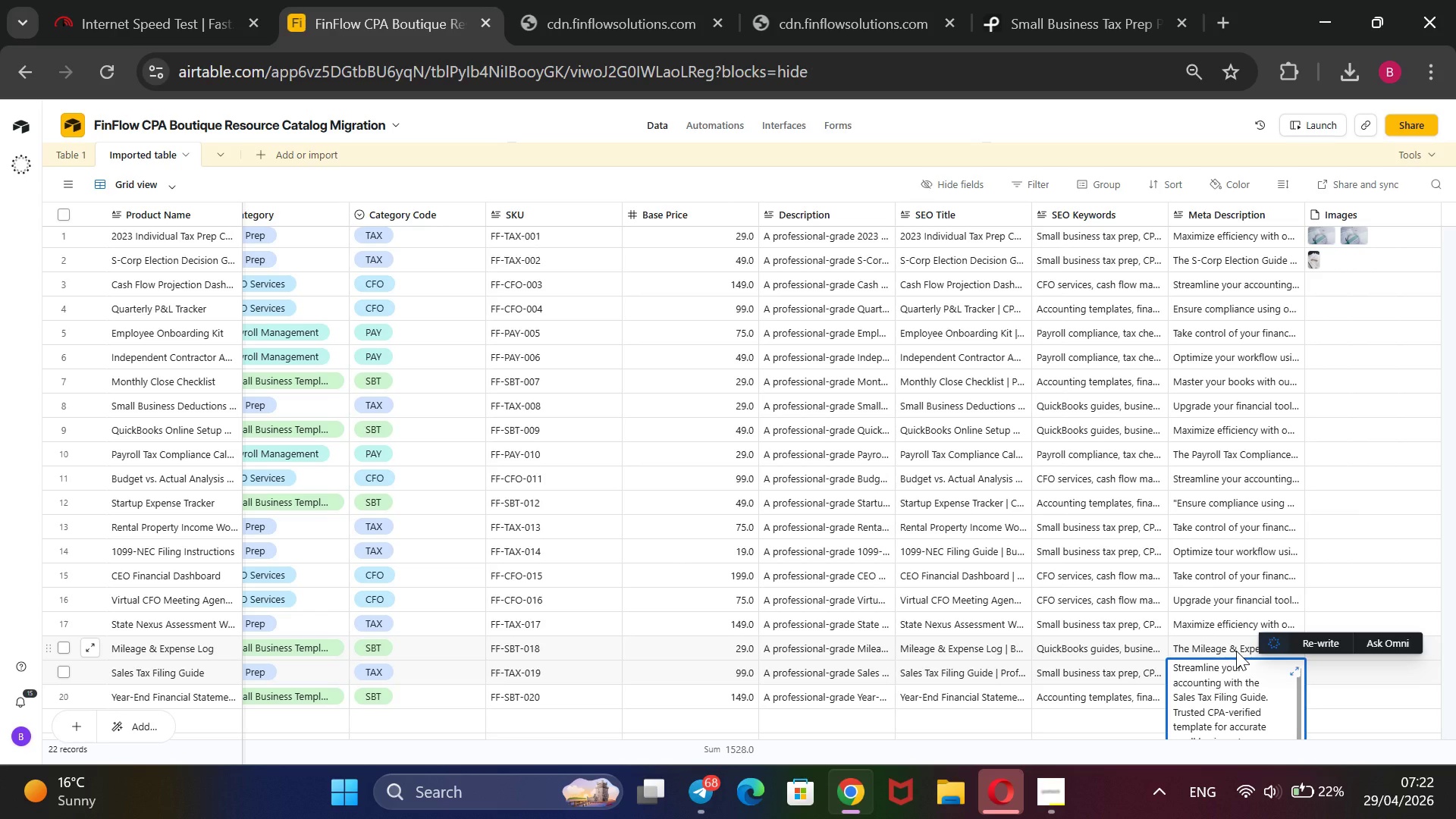 
double_click([1236, 651])
 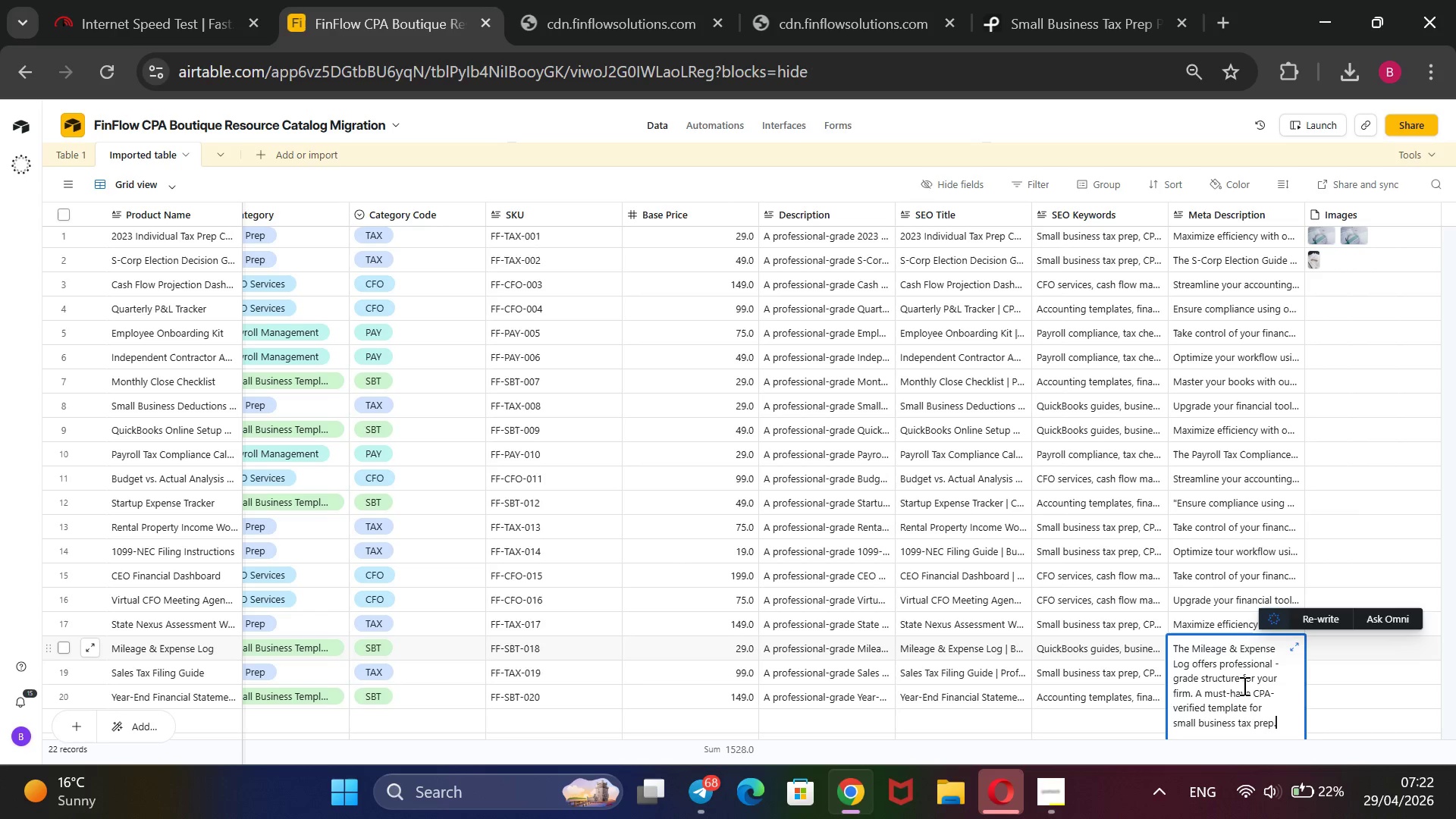 
scroll: coordinate [1244, 681], scroll_direction: down, amount: 3.0
 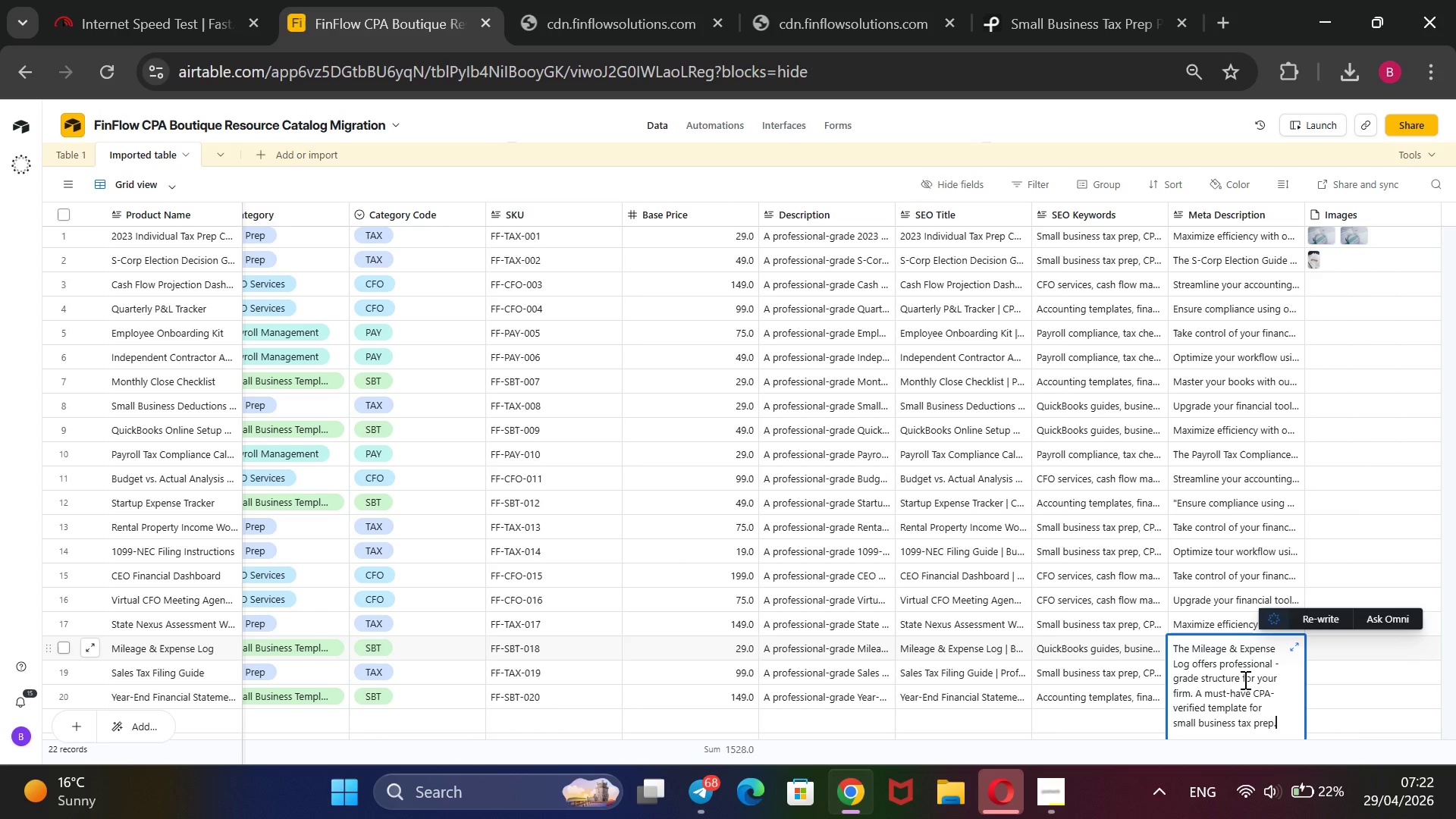 
scroll: coordinate [1244, 679], scroll_direction: up, amount: 3.0
 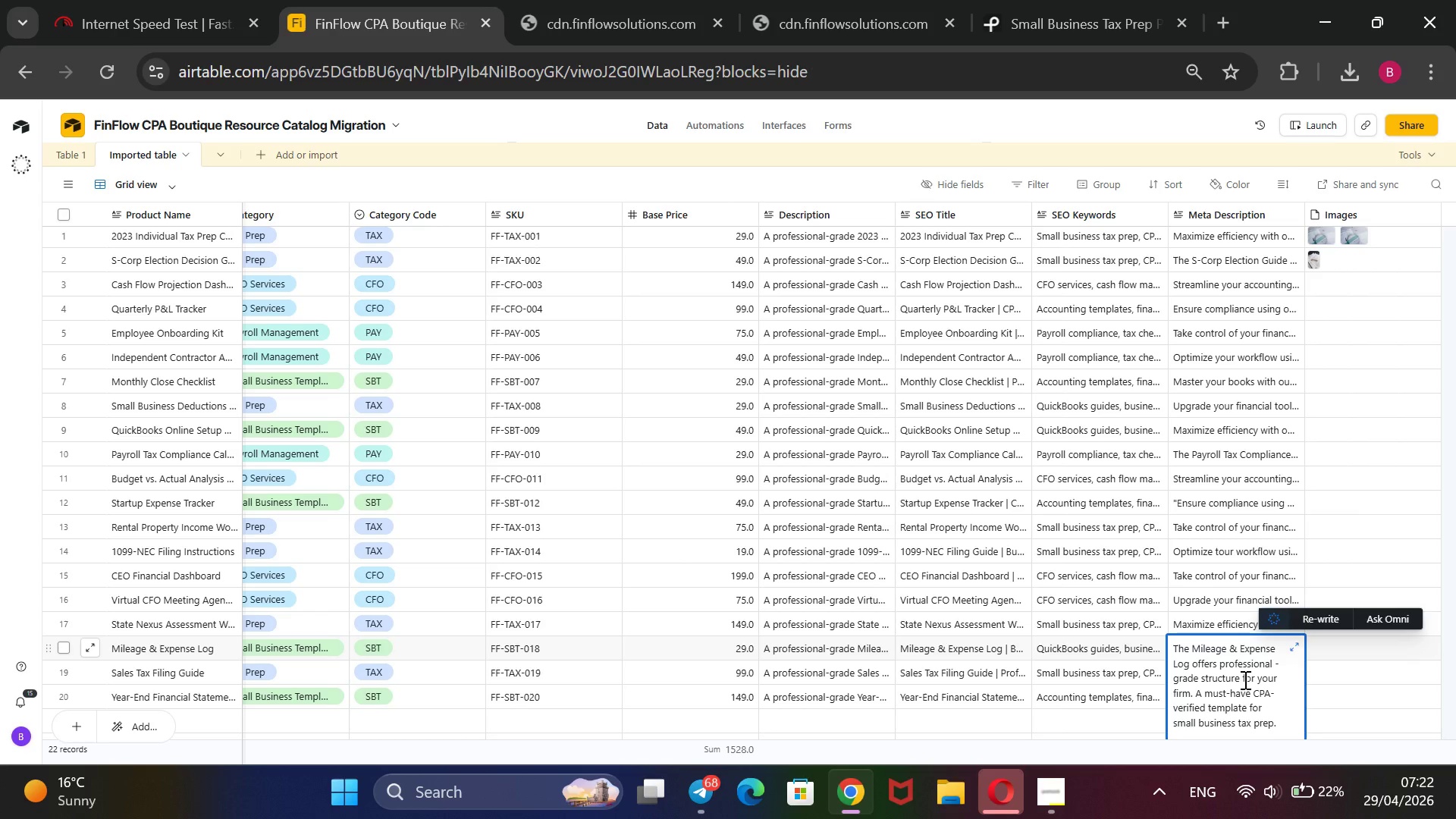 
scroll: coordinate [1244, 679], scroll_direction: down, amount: 2.0
 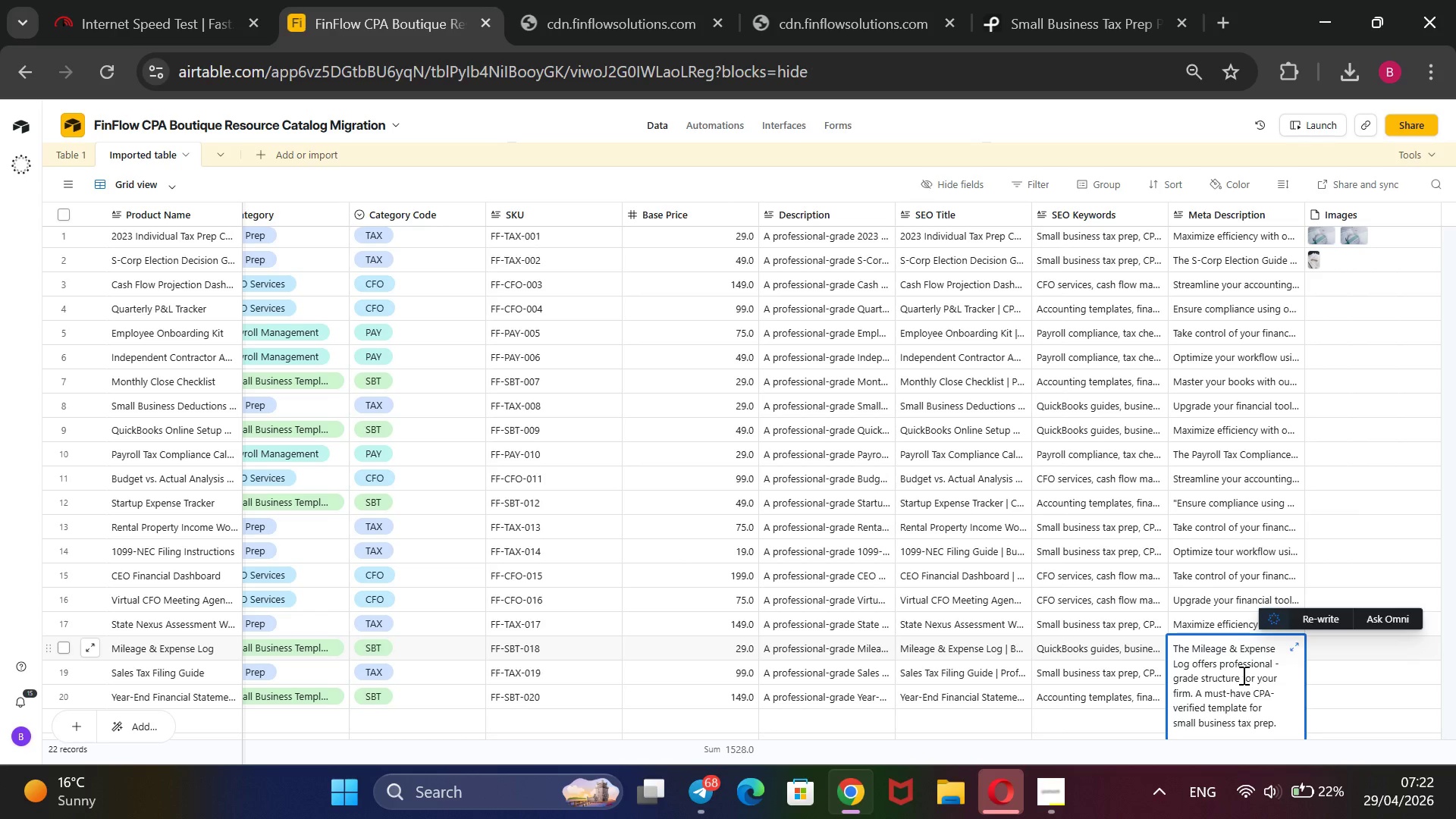 
scroll: coordinate [1241, 654], scroll_direction: up, amount: 5.0
 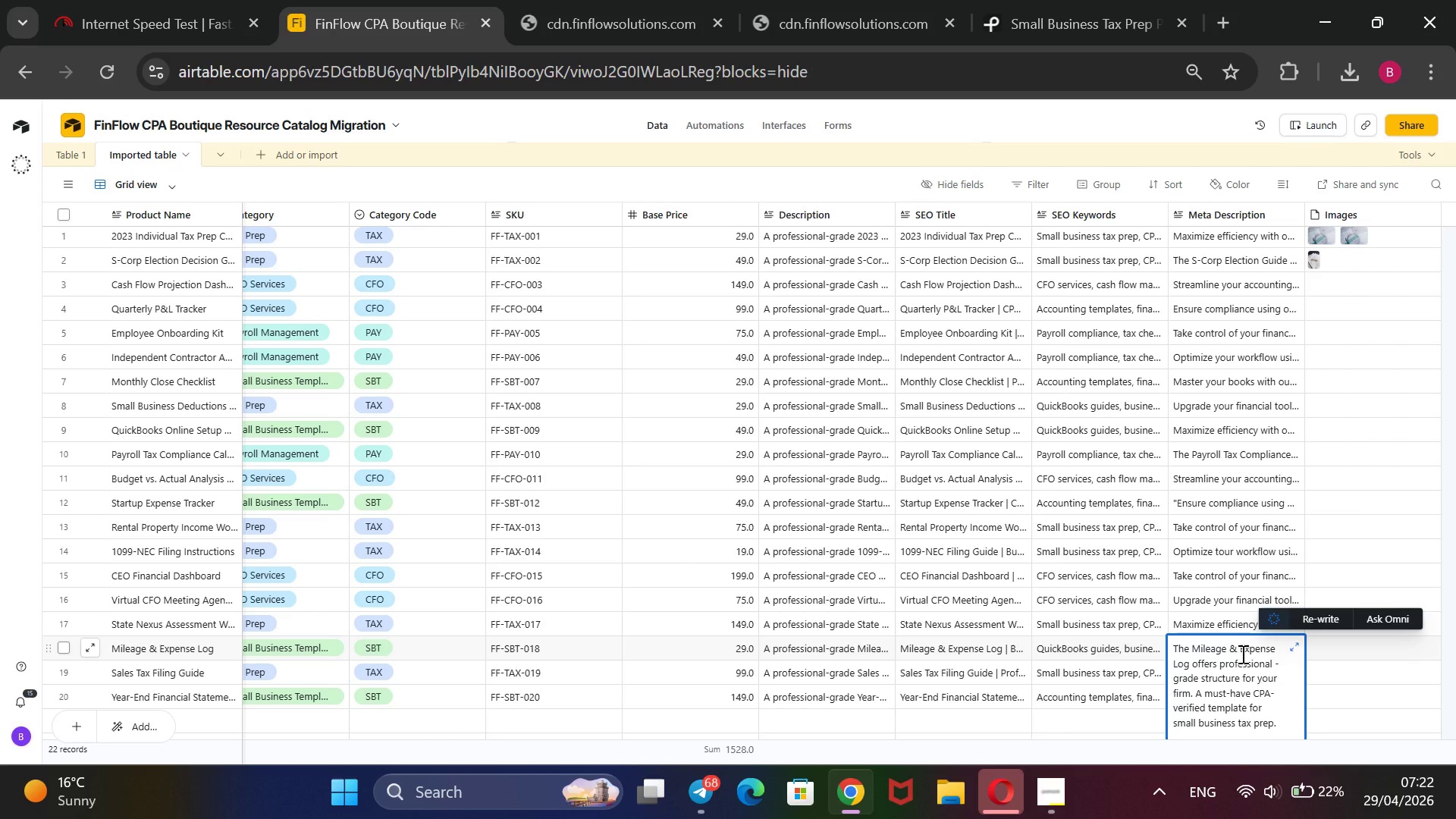 
scroll: coordinate [1241, 654], scroll_direction: down, amount: 4.0
 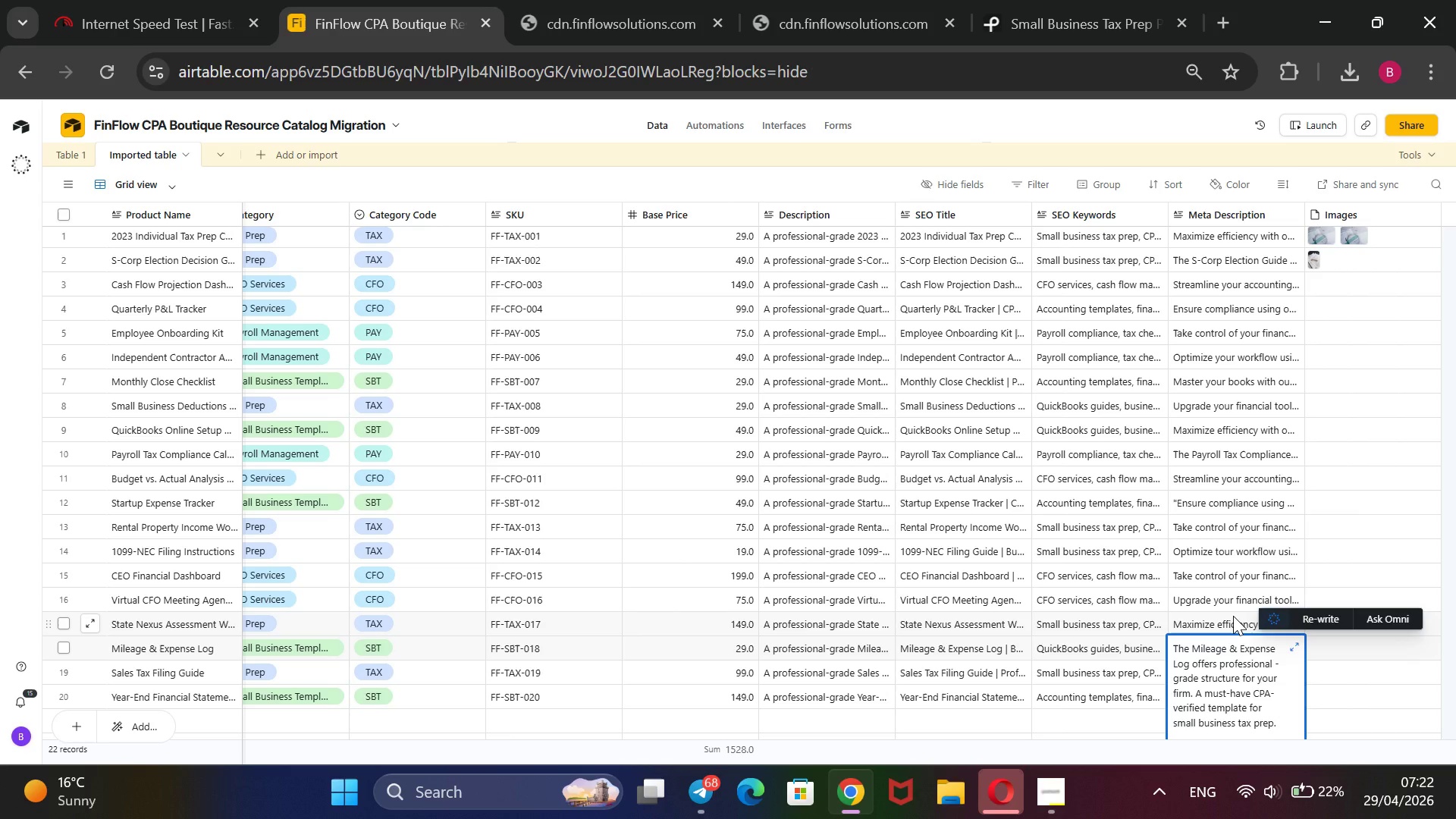 
double_click([1233, 616])
 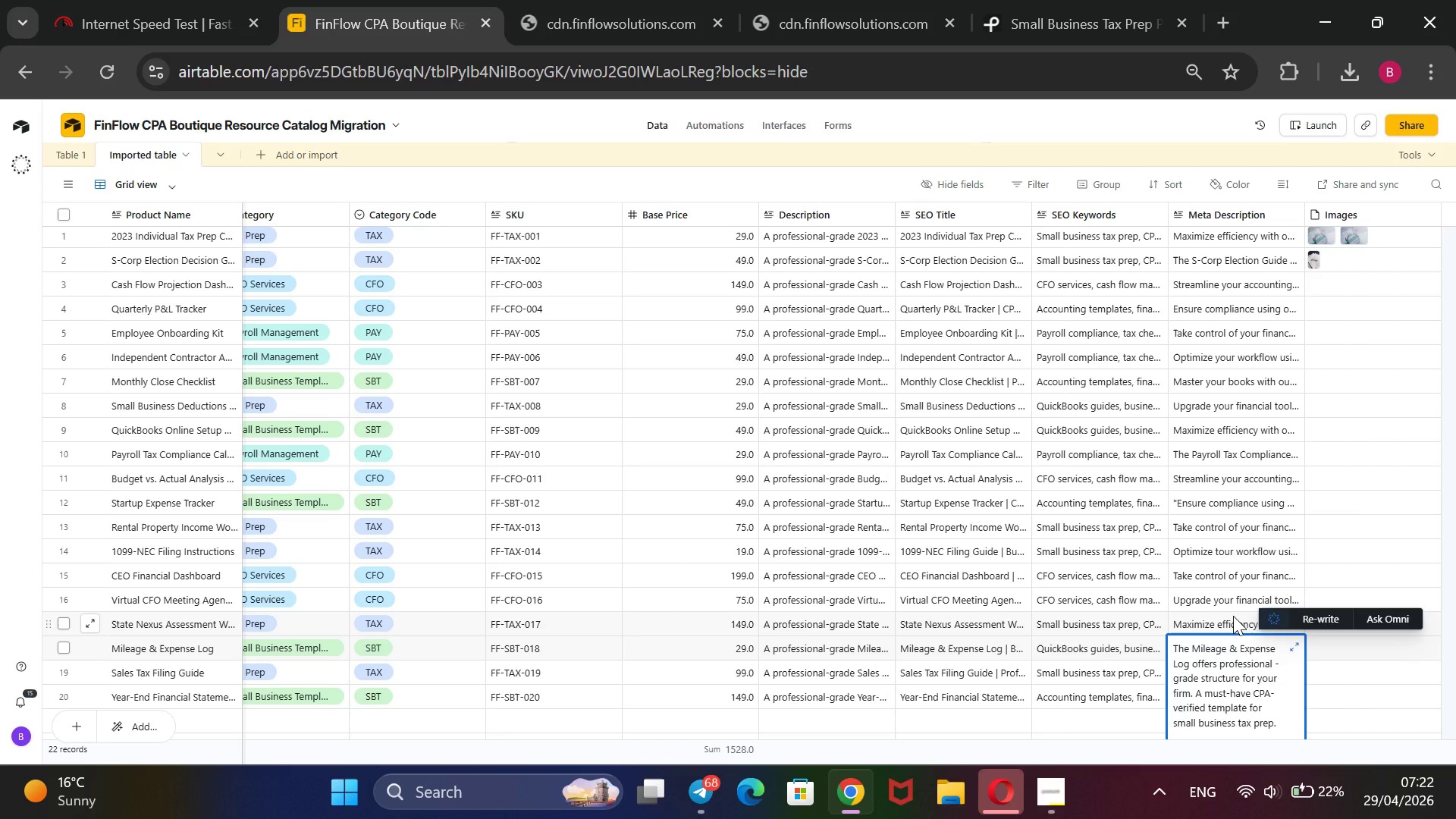 
triple_click([1233, 616])
 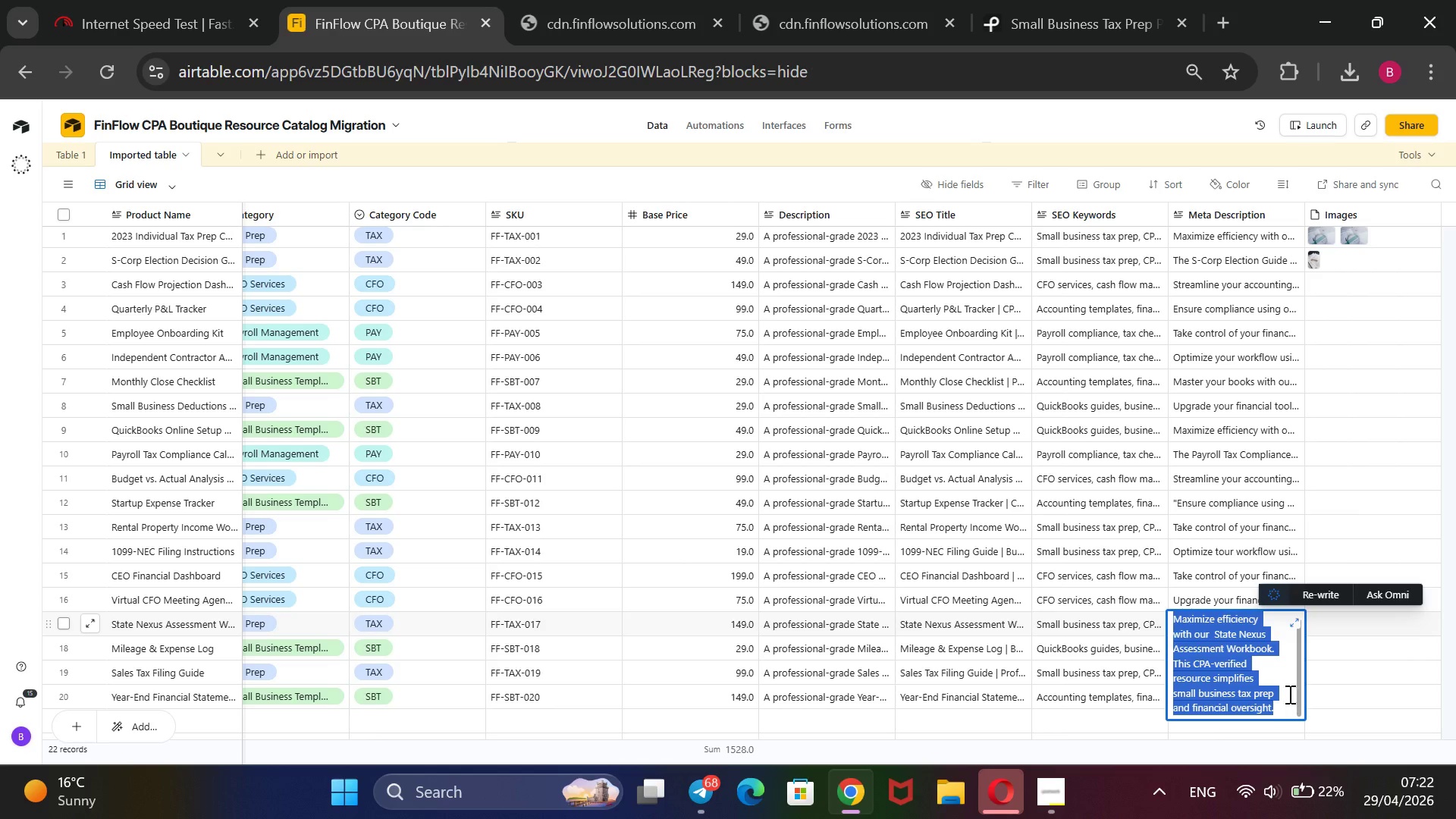 
scroll: coordinate [1284, 689], scroll_direction: up, amount: 3.0
 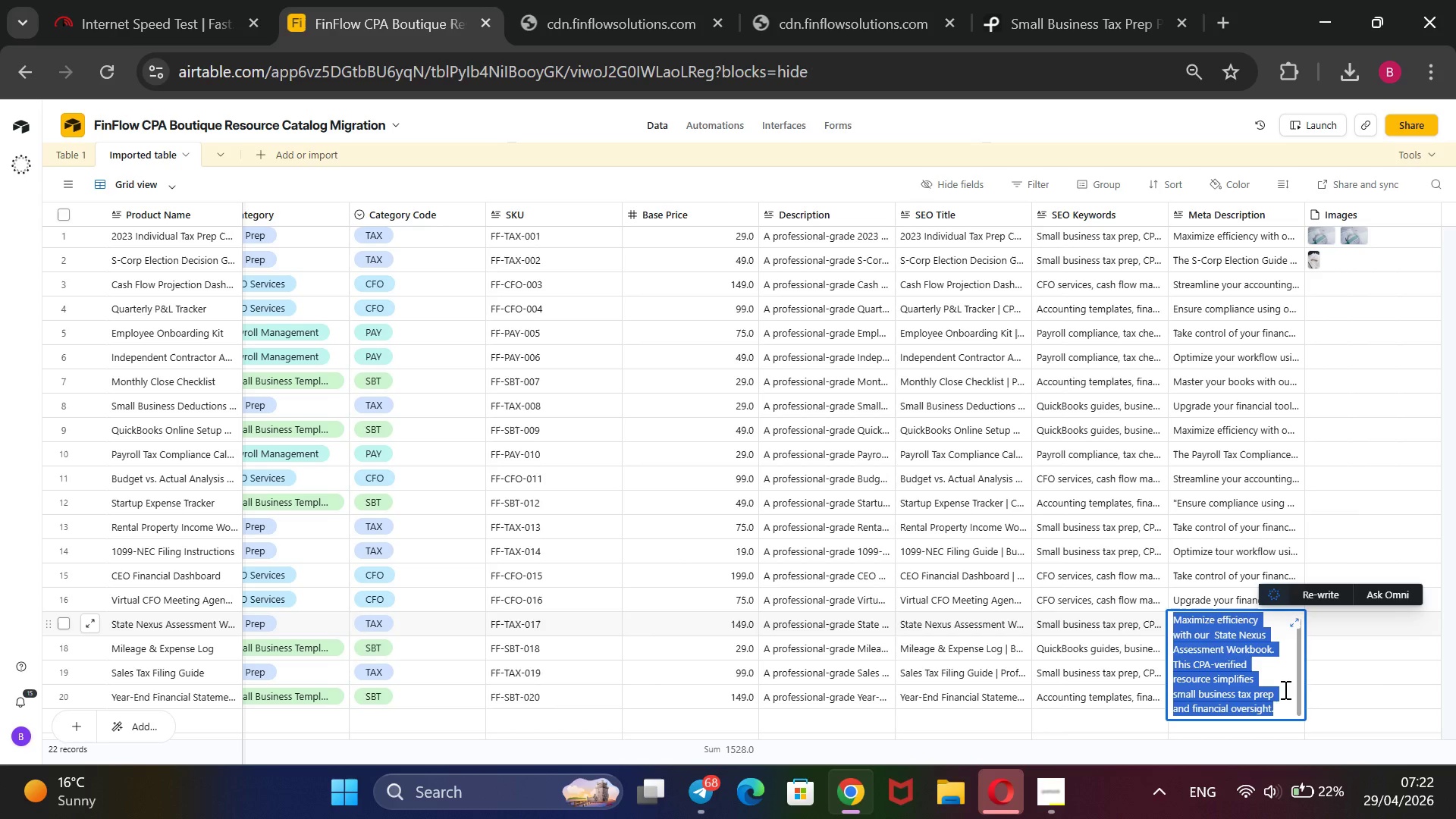 
scroll: coordinate [1284, 689], scroll_direction: down, amount: 3.0
 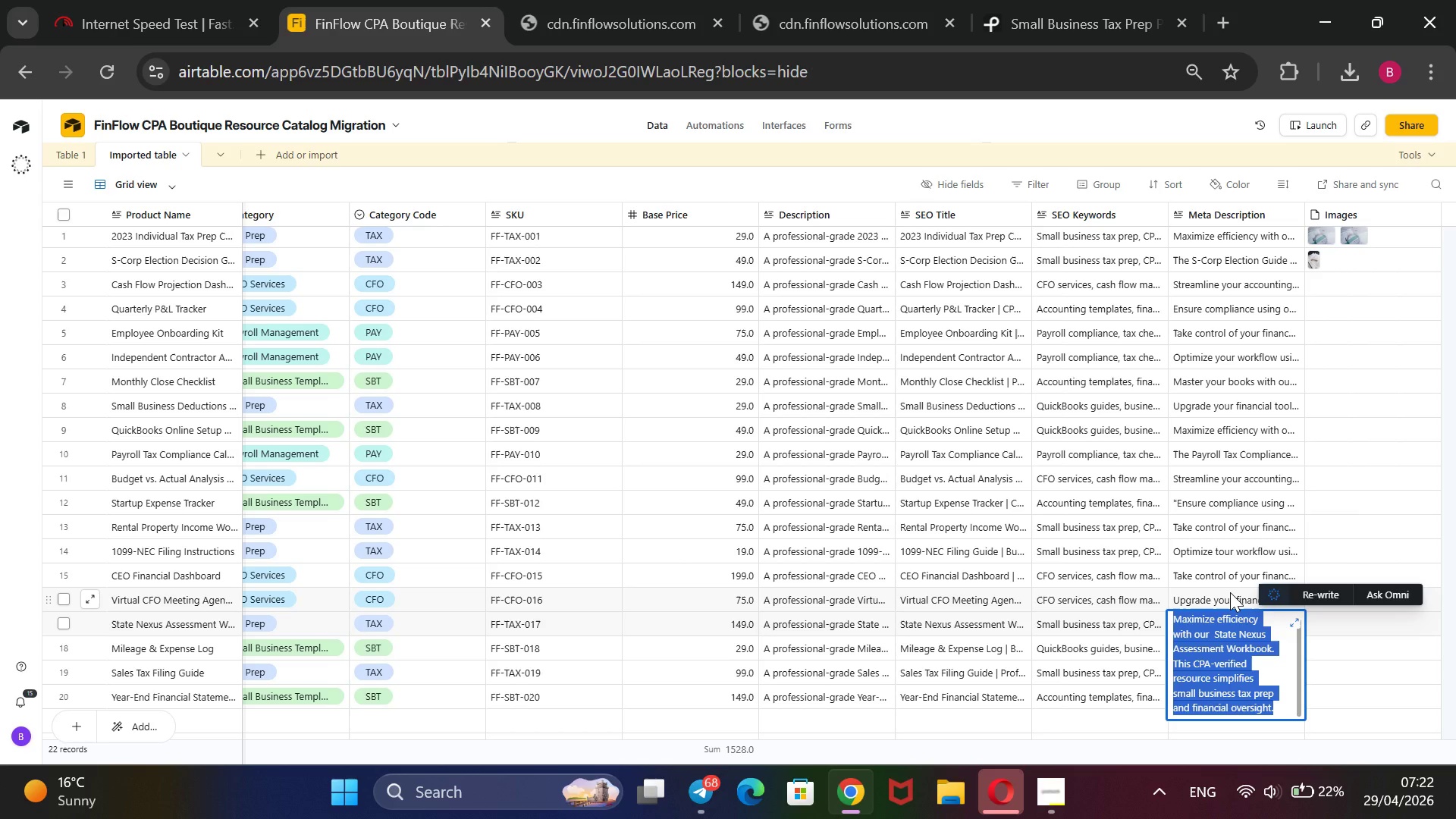 
double_click([1230, 592])
 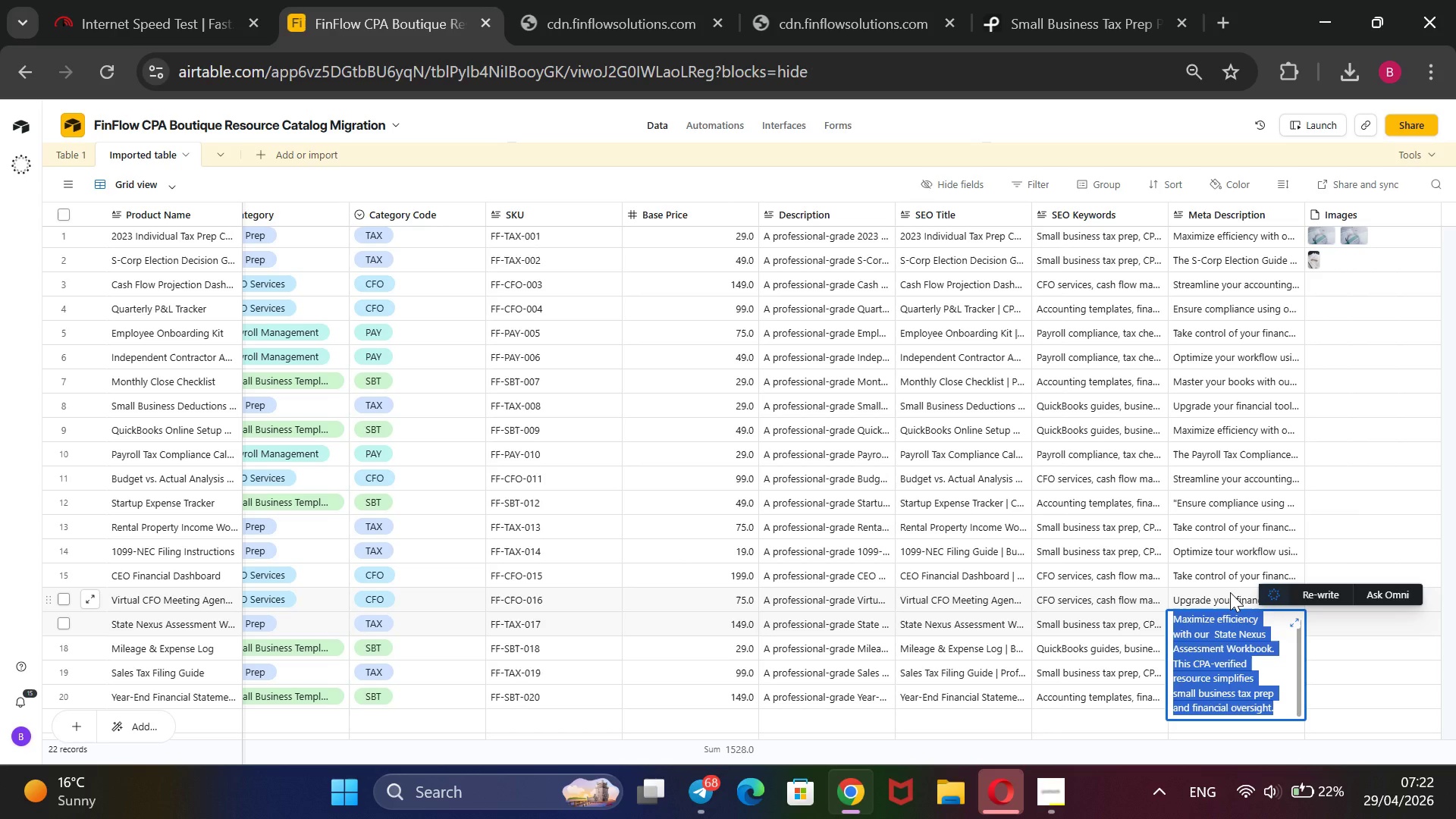 
triple_click([1230, 592])
 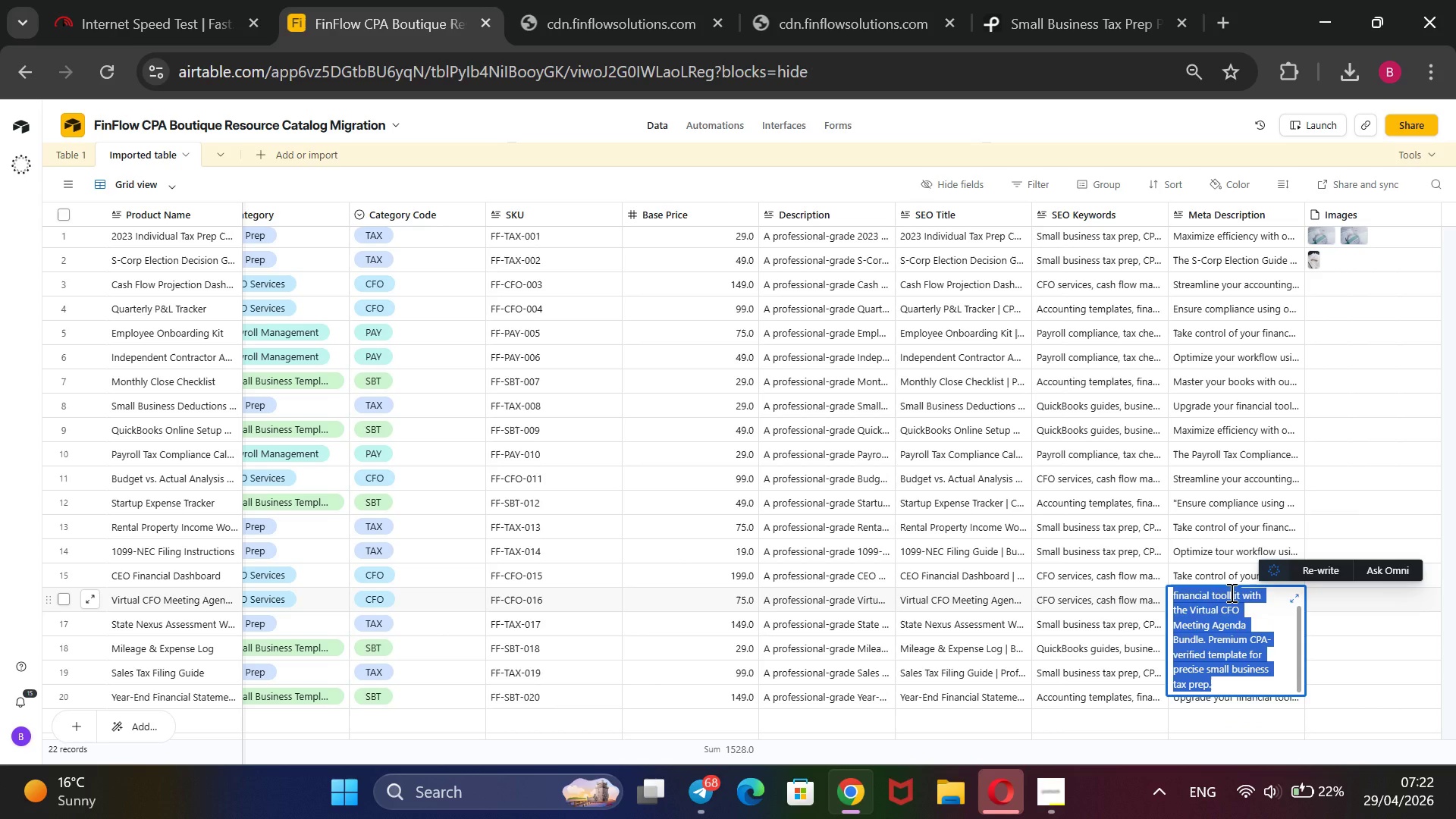 
scroll: coordinate [1241, 618], scroll_direction: up, amount: 2.0
 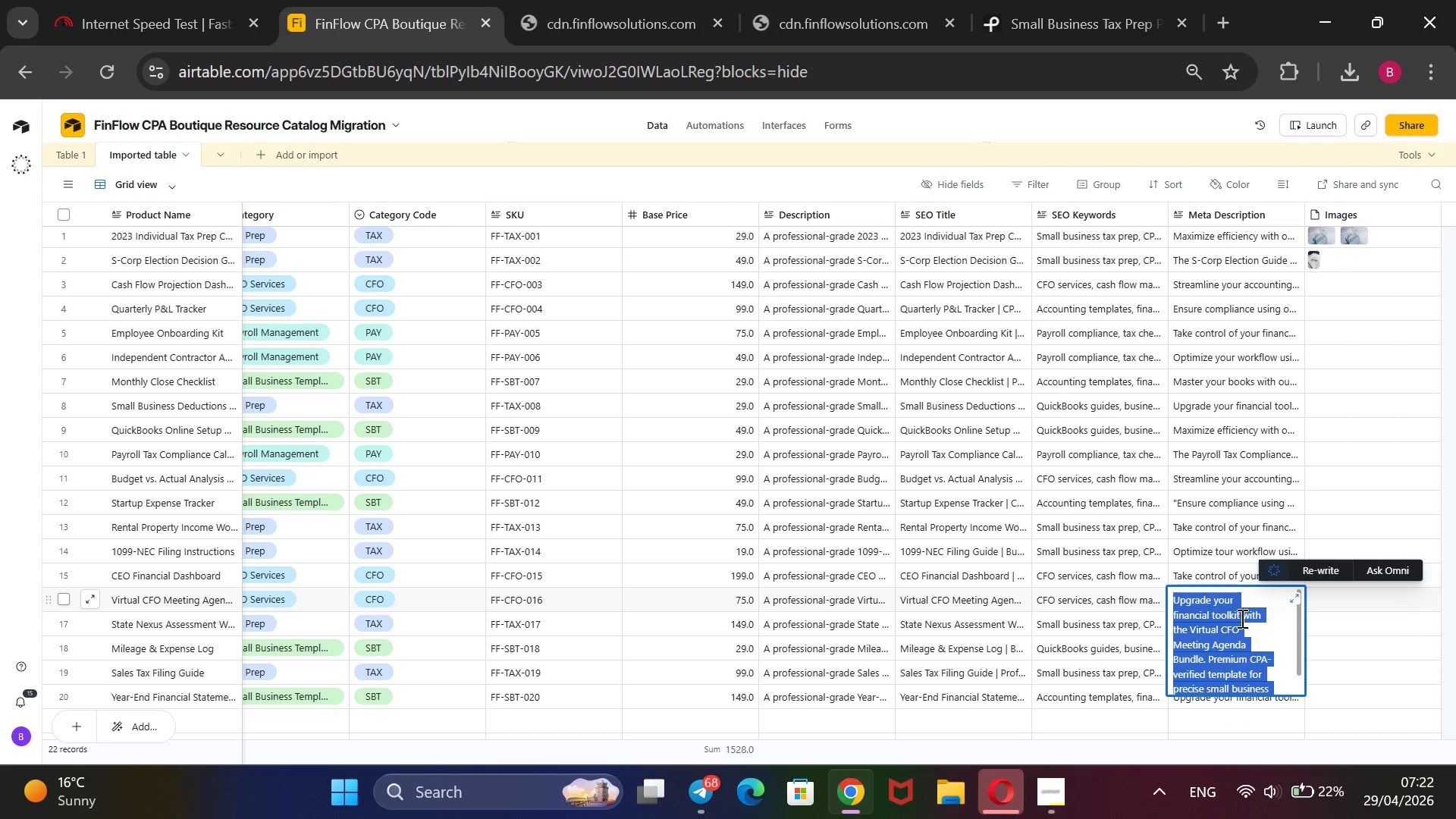 
scroll: coordinate [1241, 618], scroll_direction: down, amount: 1.0
 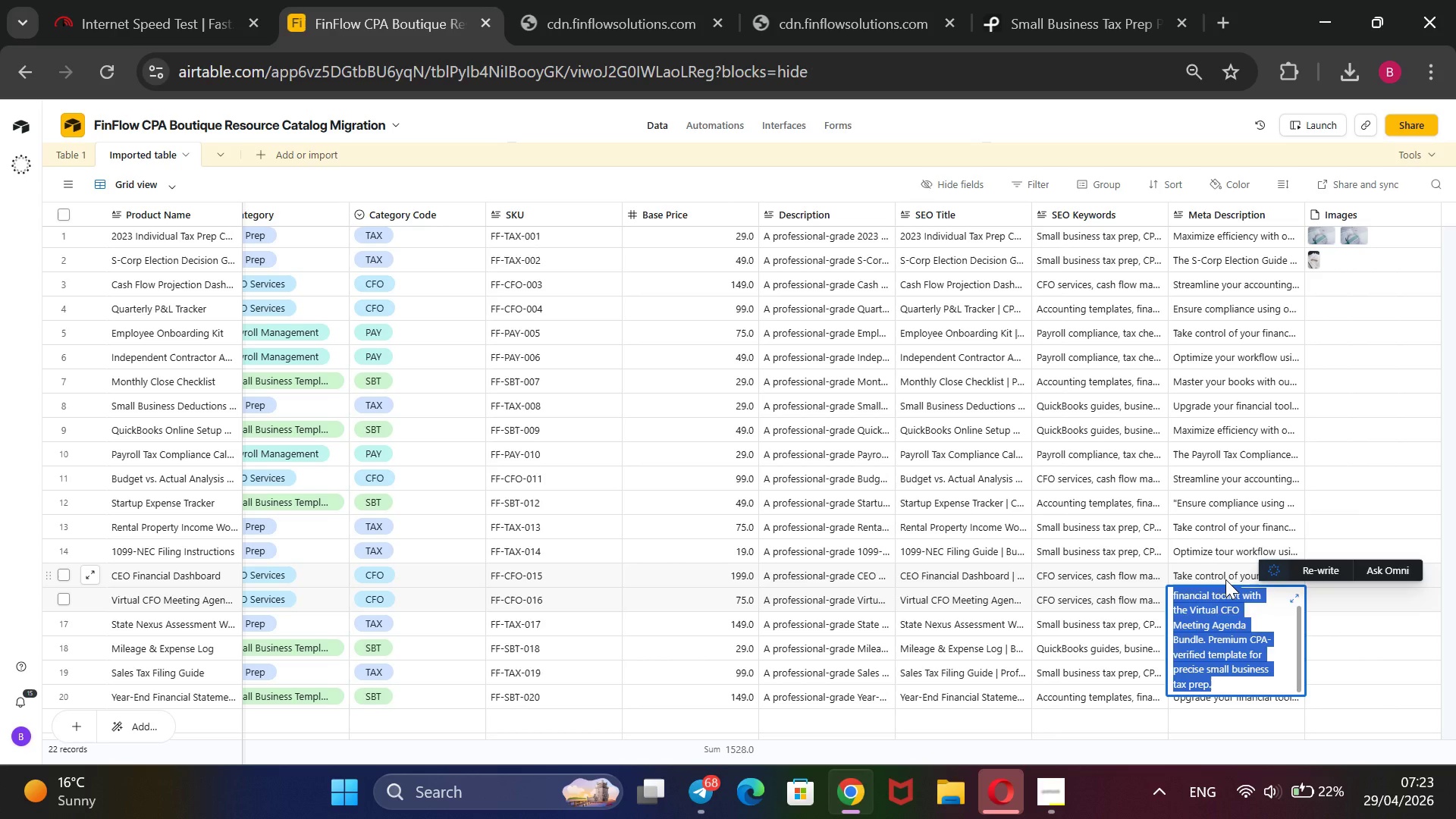 
double_click([1225, 579])
 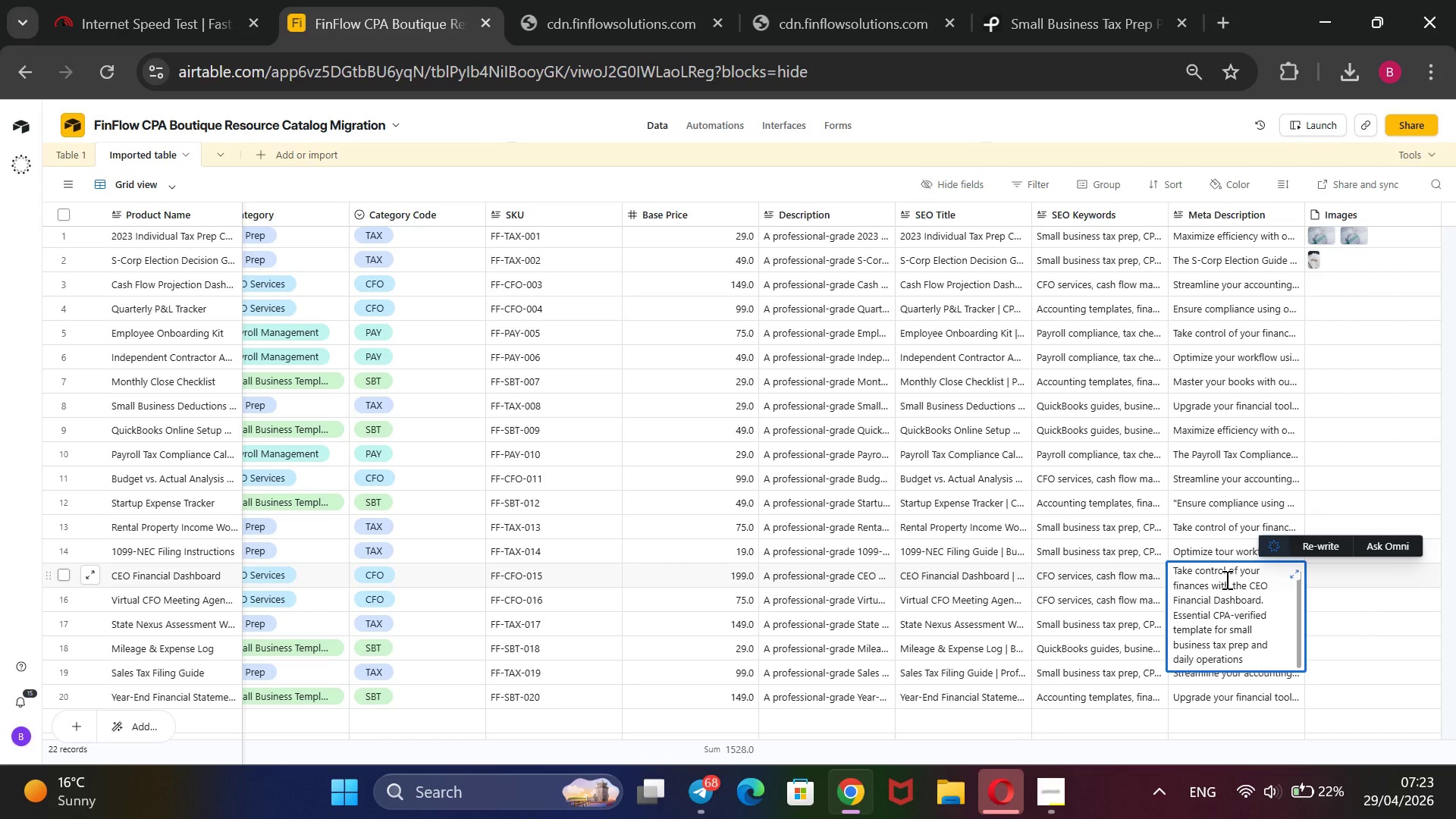 
scroll: coordinate [1225, 579], scroll_direction: up, amount: 2.0
 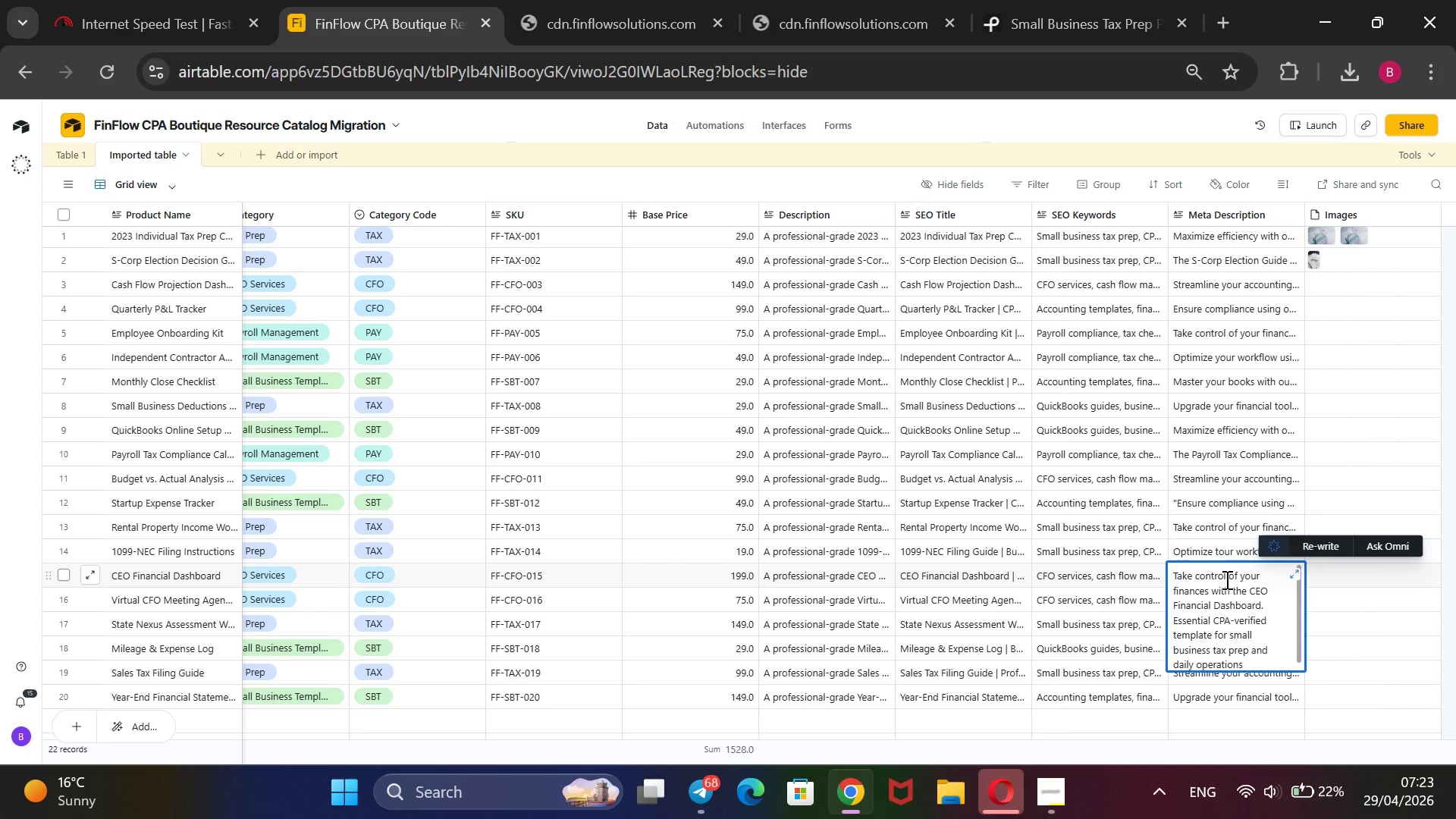 
scroll: coordinate [1225, 579], scroll_direction: down, amount: 3.0
 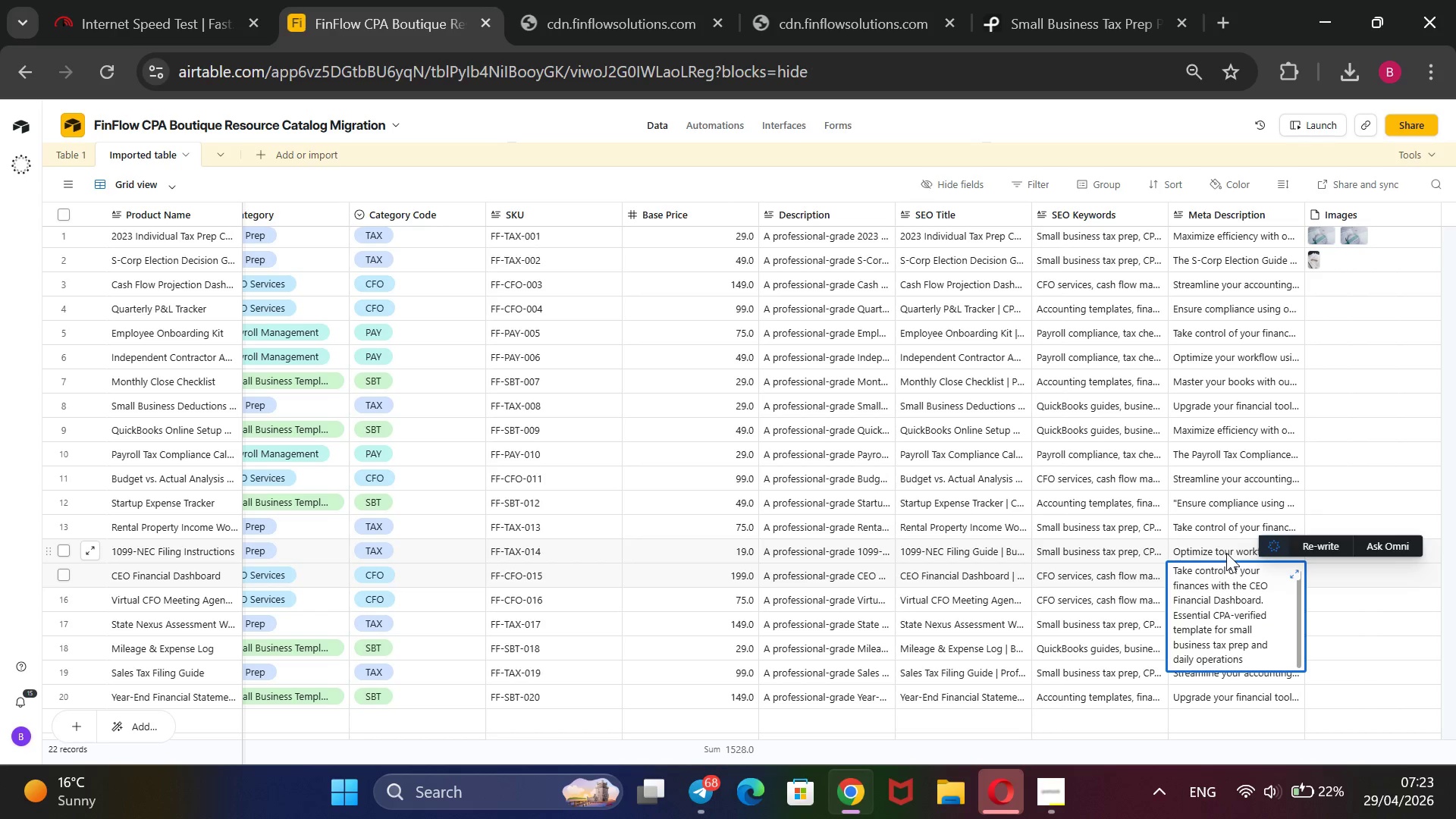 
double_click([1226, 553])
 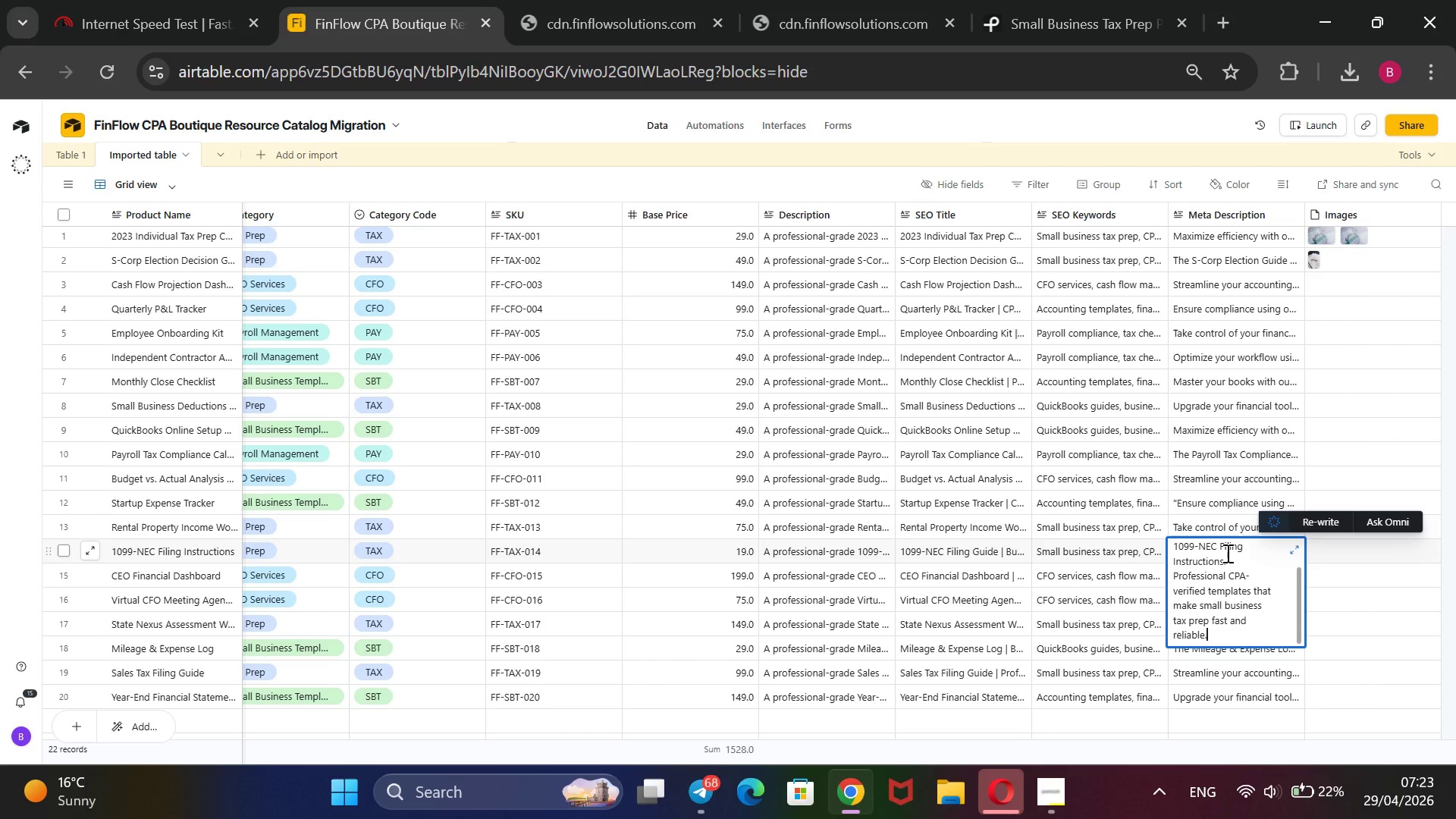 
scroll: coordinate [1226, 553], scroll_direction: up, amount: 3.0
 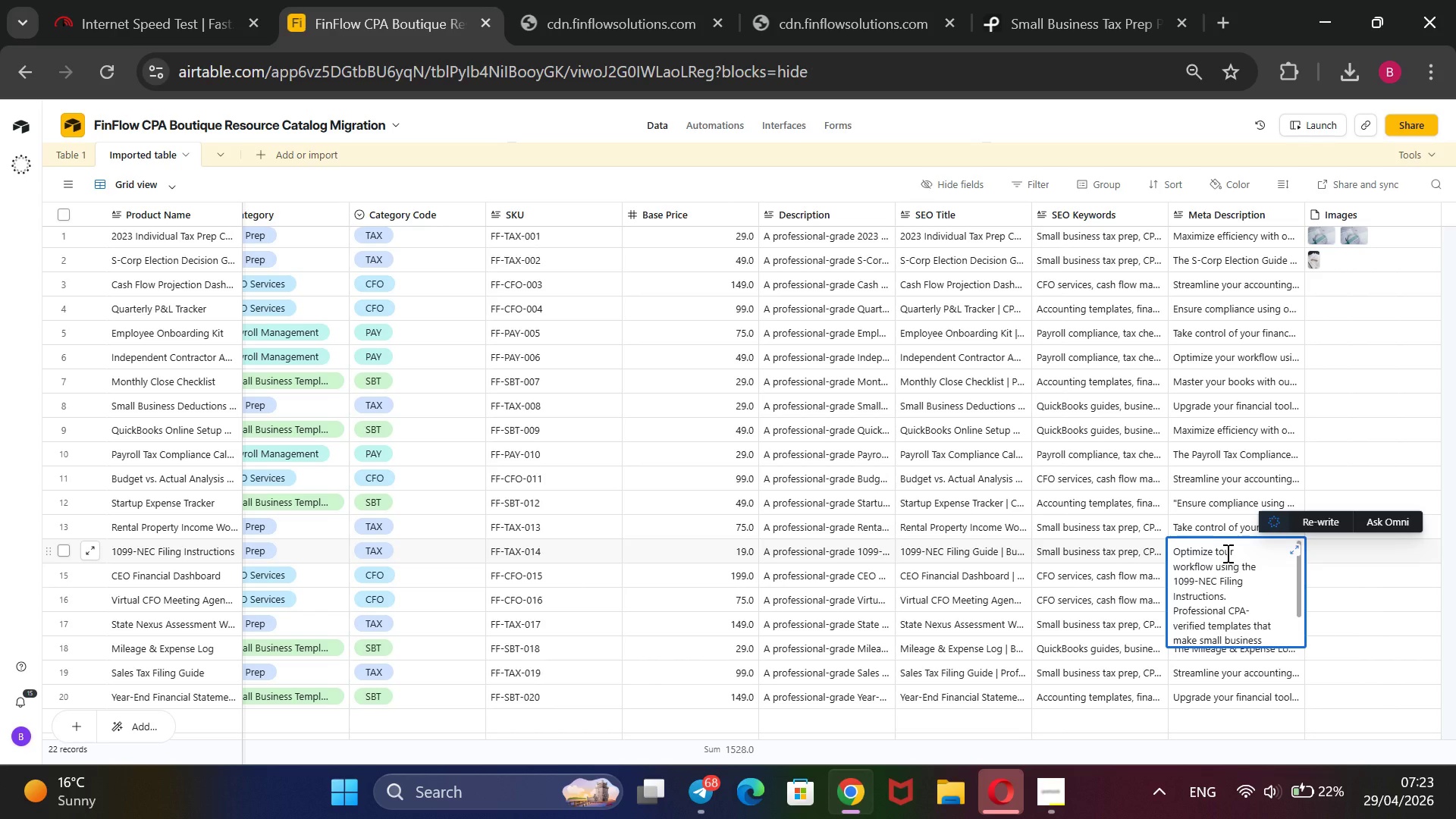 
scroll: coordinate [1226, 553], scroll_direction: down, amount: 1.0
 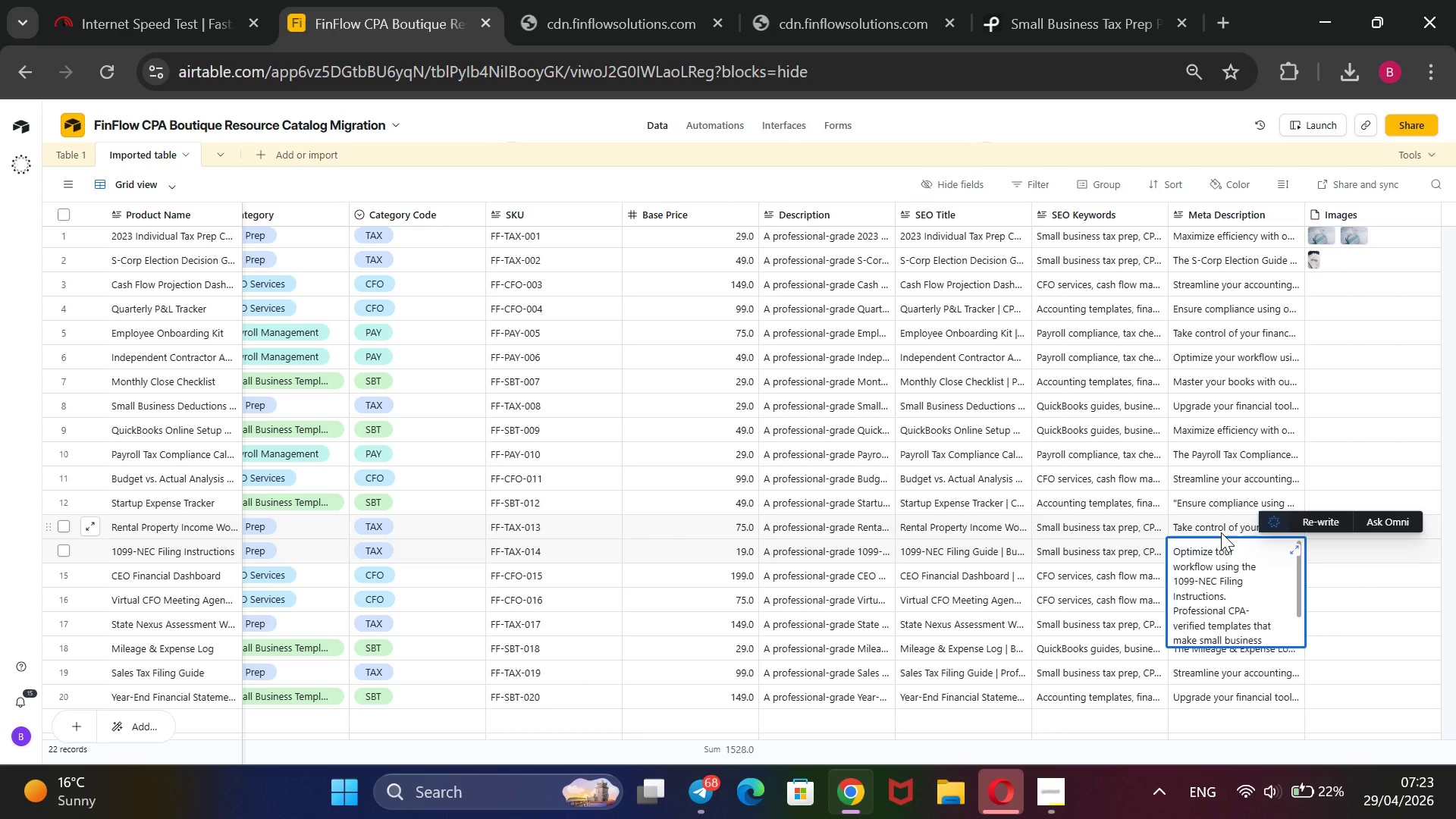 
double_click([1221, 532])
 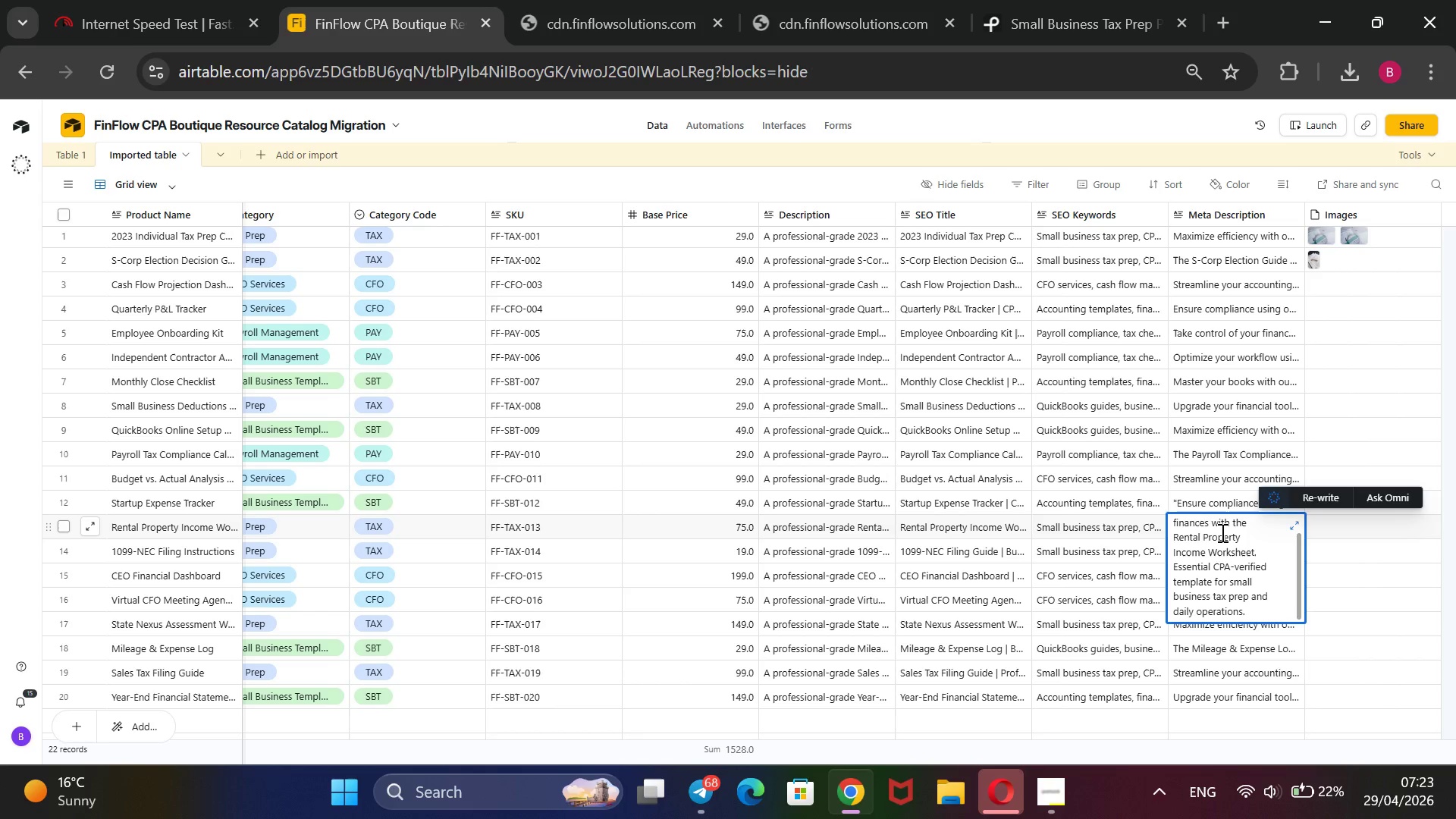 
scroll: coordinate [1221, 532], scroll_direction: up, amount: 2.0
 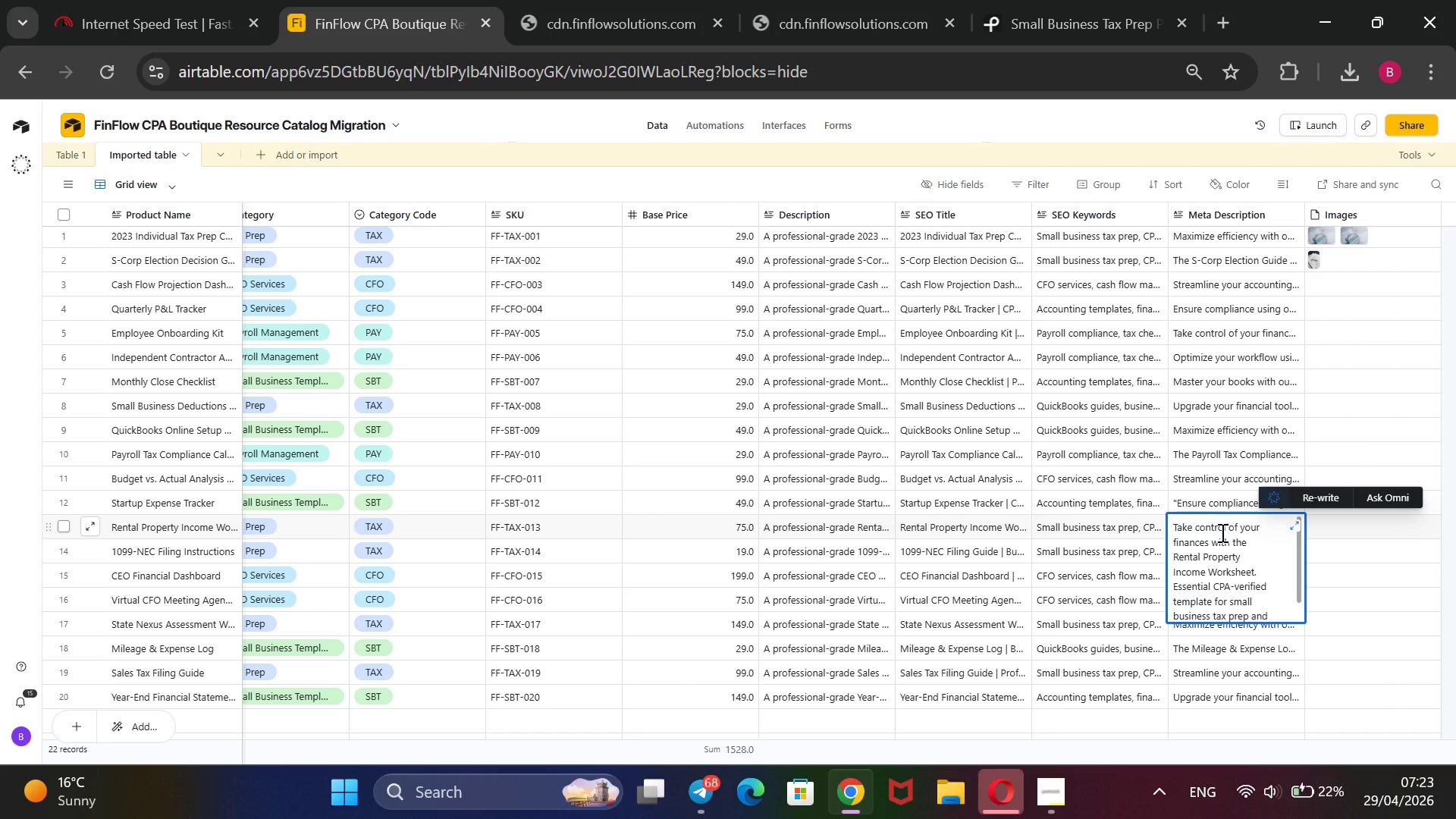 
scroll: coordinate [1221, 532], scroll_direction: down, amount: 3.0
 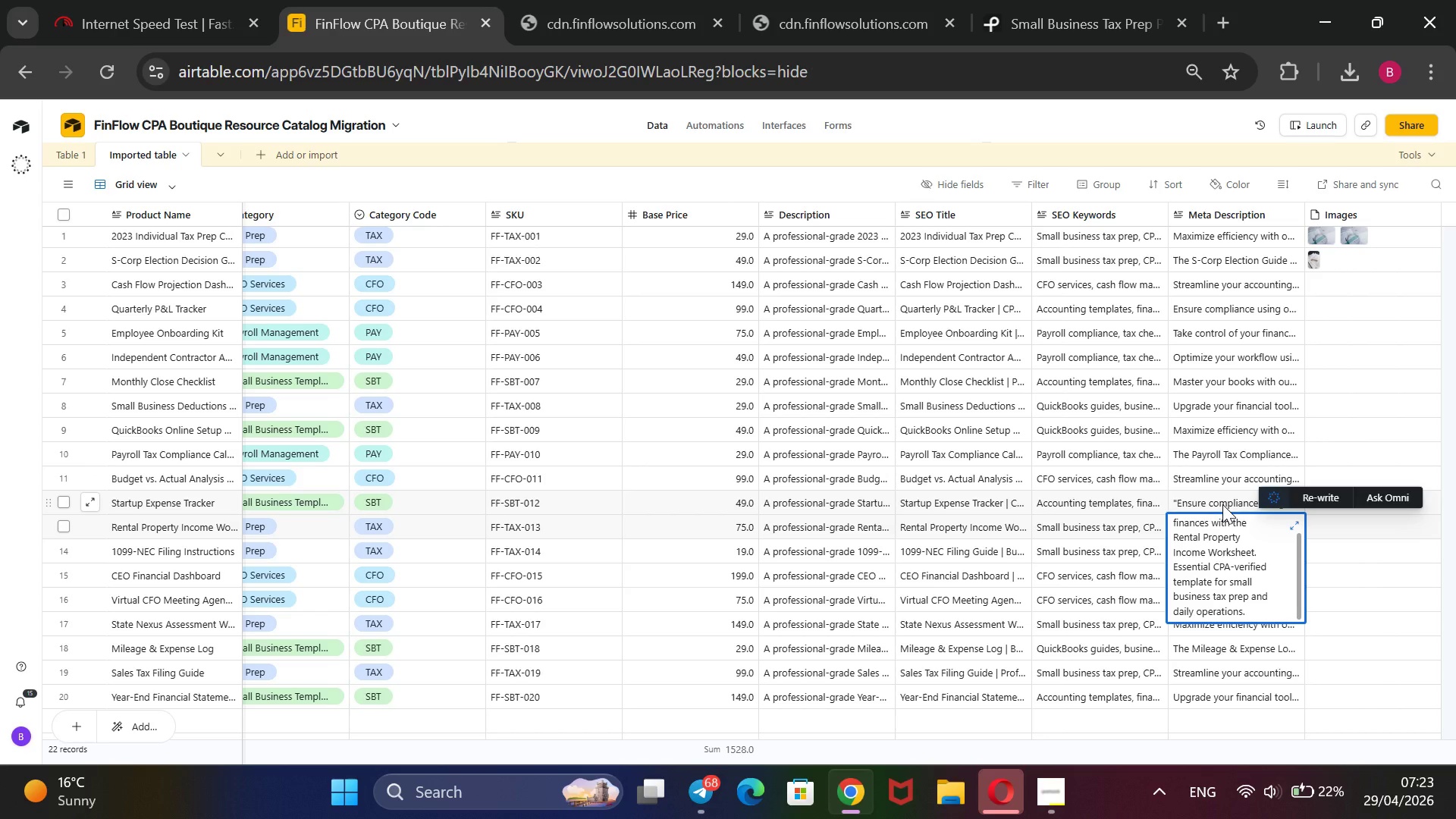 
double_click([1222, 504])
 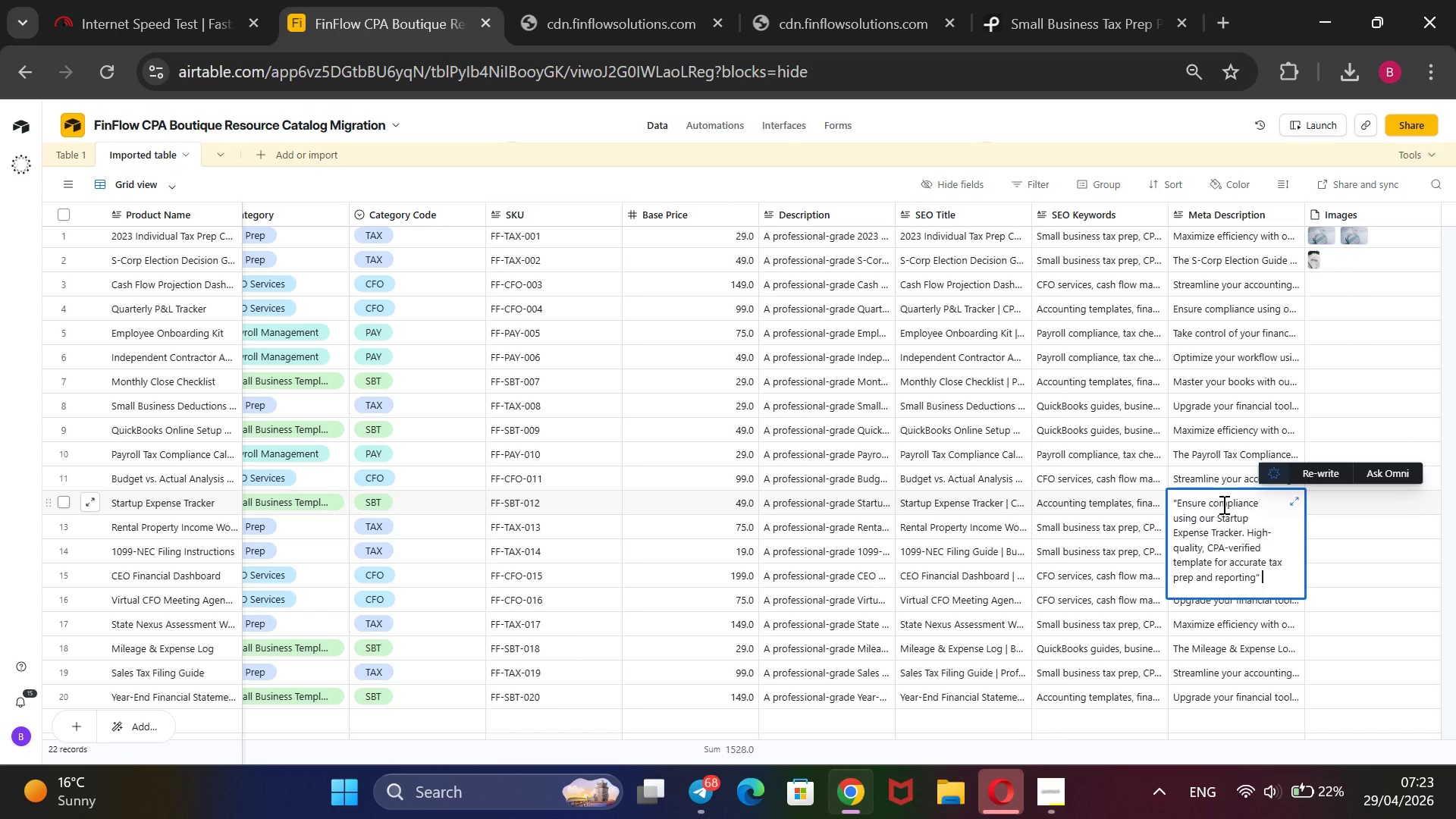 
scroll: coordinate [1222, 504], scroll_direction: up, amount: 2.0
 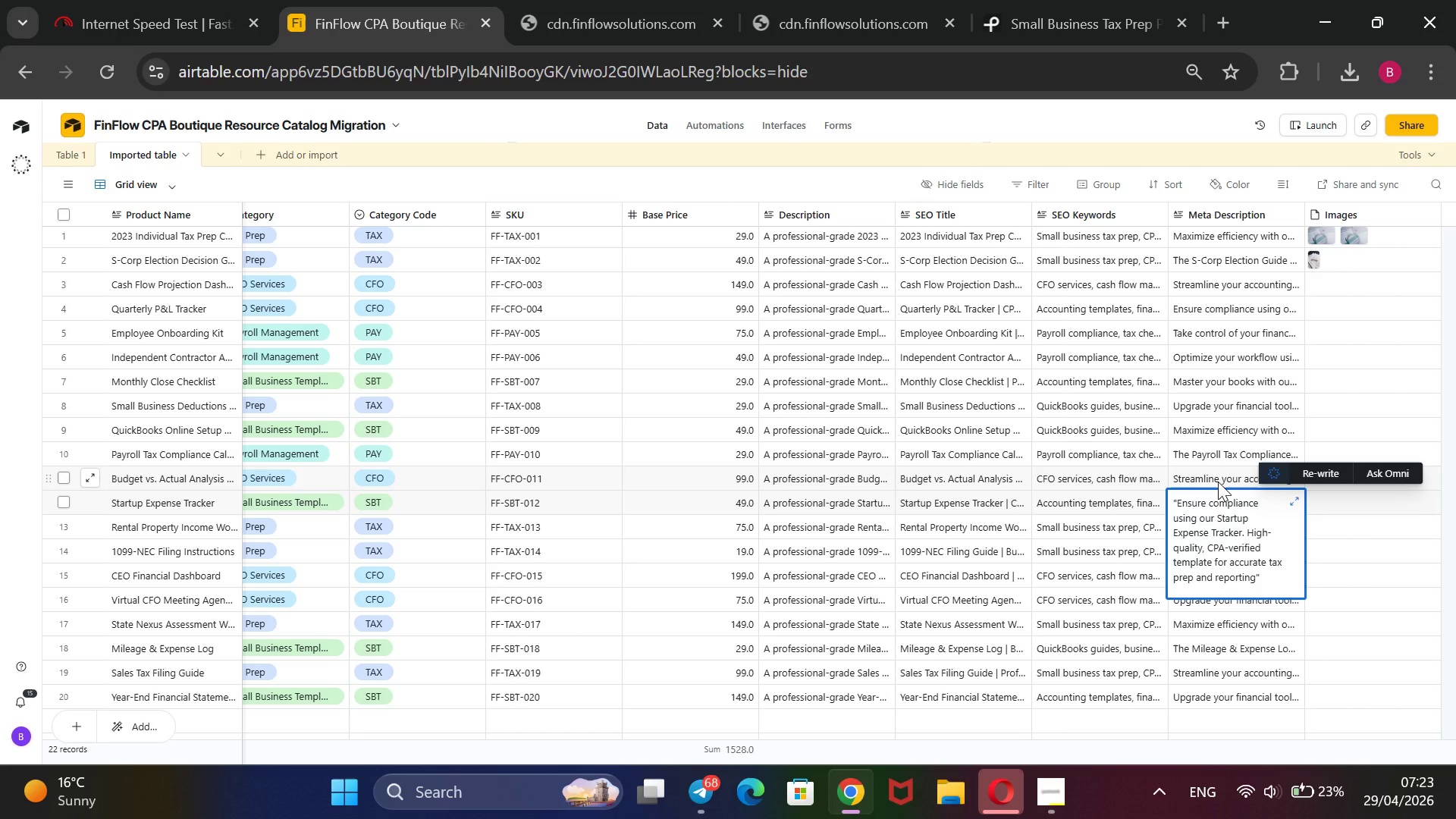 
double_click([1218, 482])
 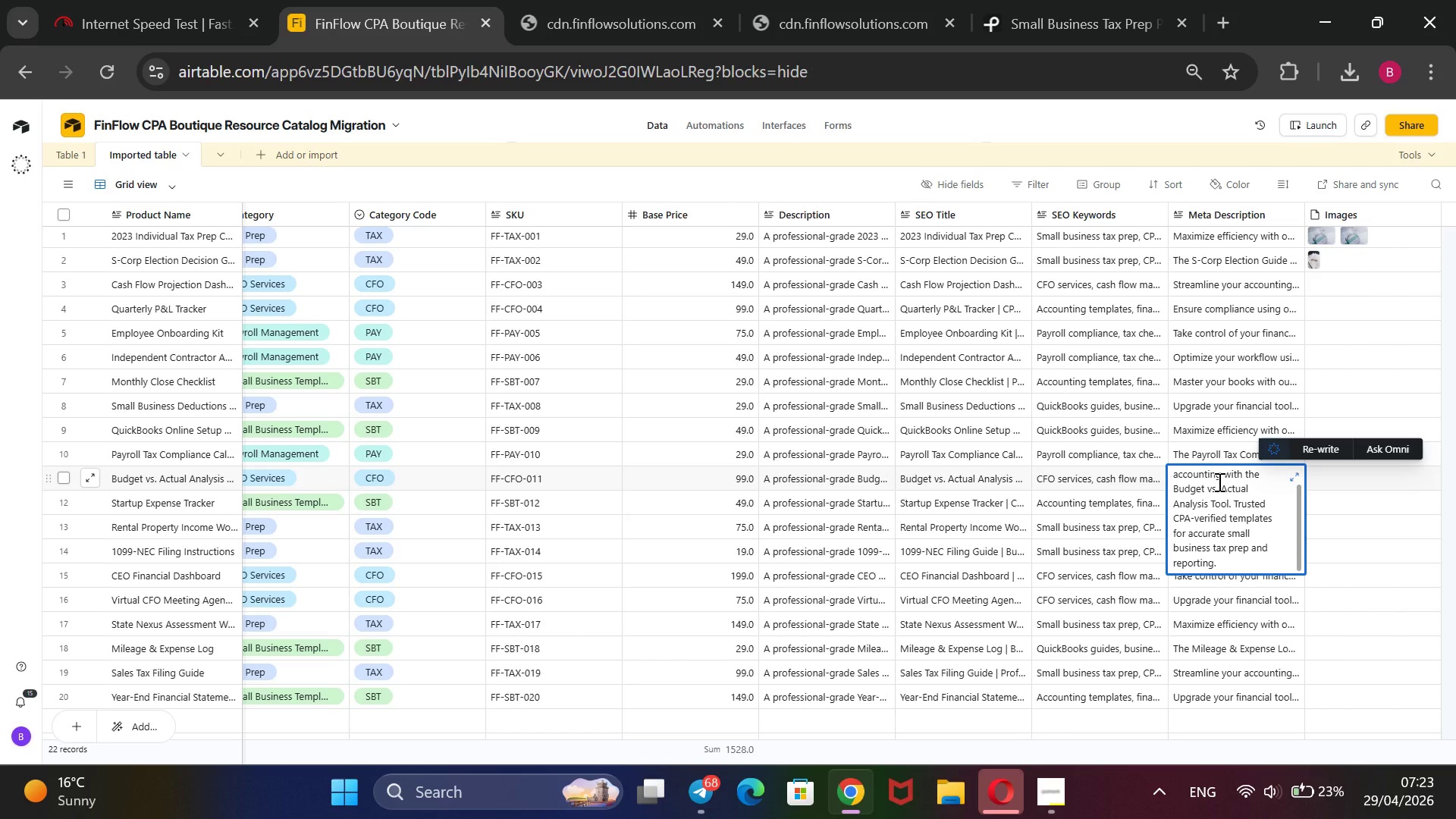 
scroll: coordinate [1218, 482], scroll_direction: up, amount: 3.0
 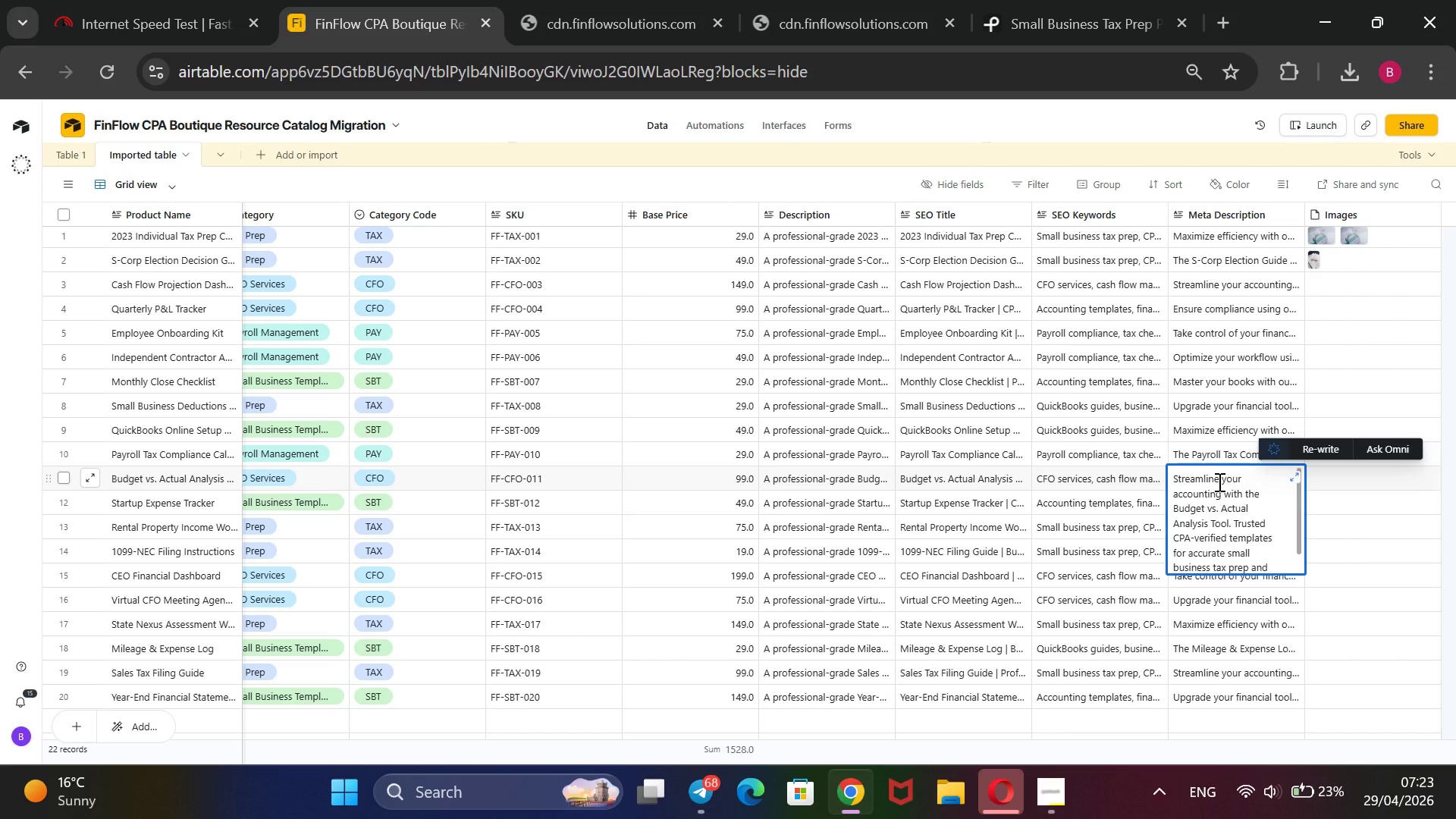 
scroll: coordinate [1218, 482], scroll_direction: none, amount: 0.0
 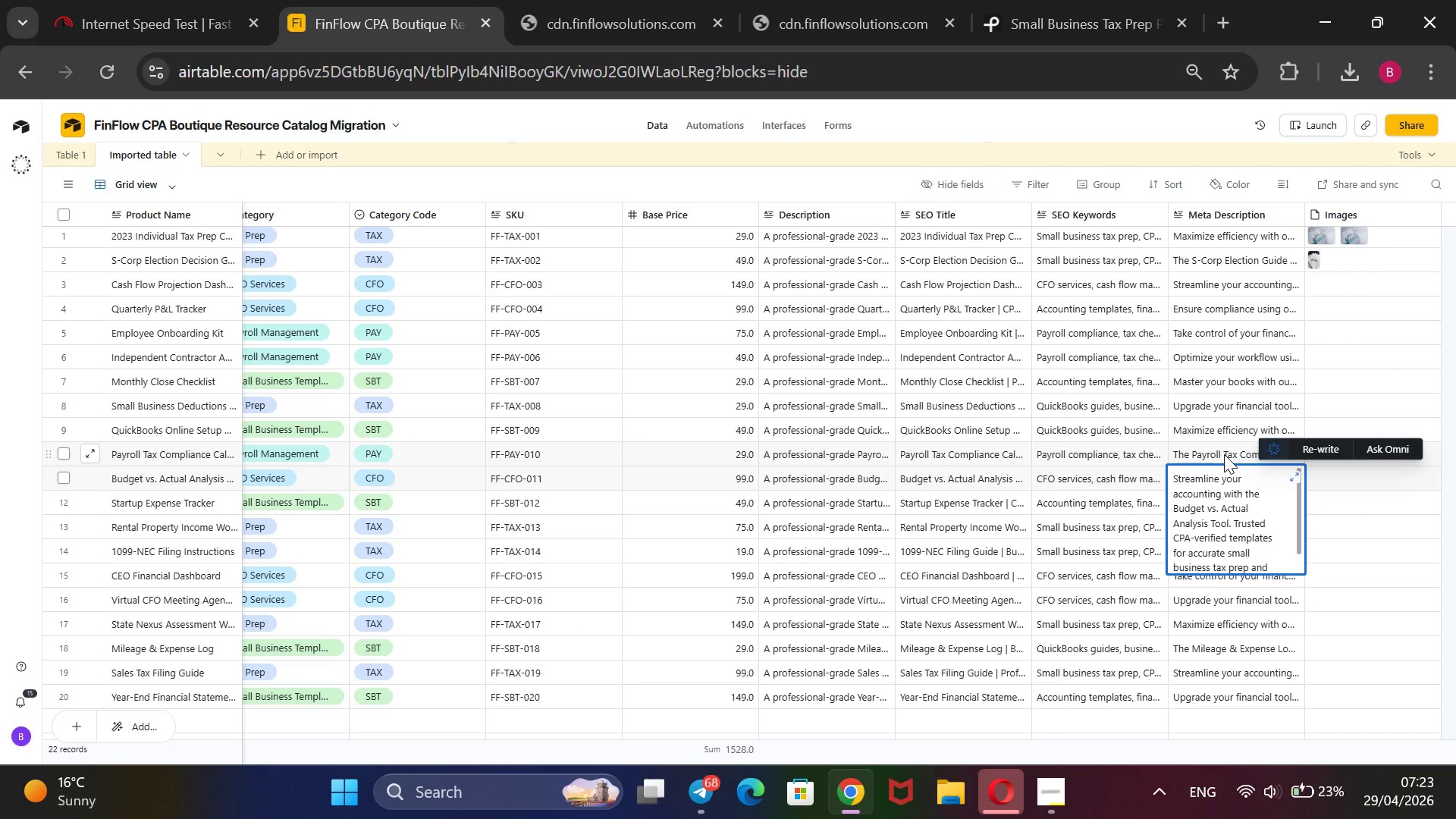 
double_click([1224, 454])
 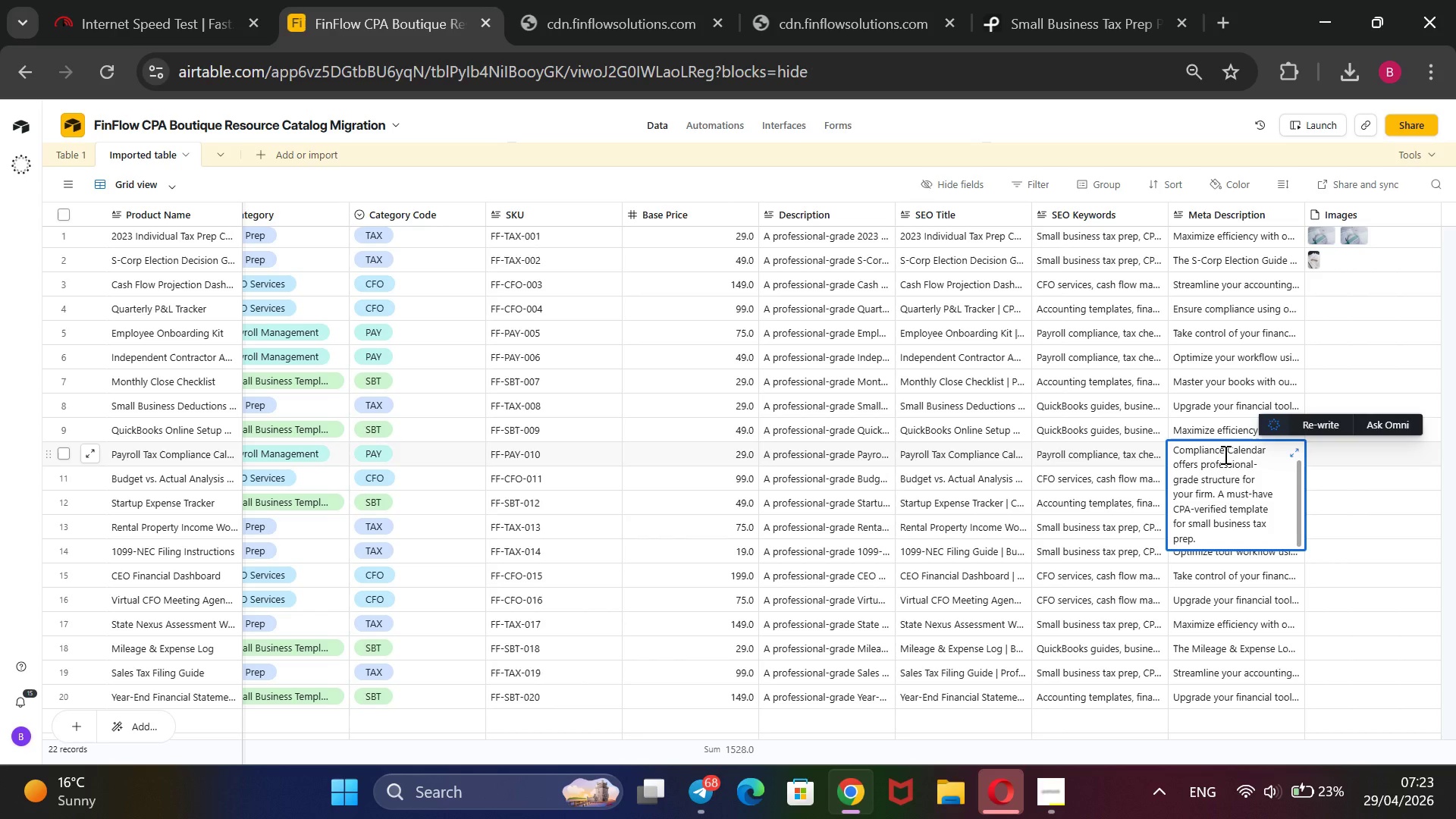 
scroll: coordinate [1224, 454], scroll_direction: up, amount: 2.0
 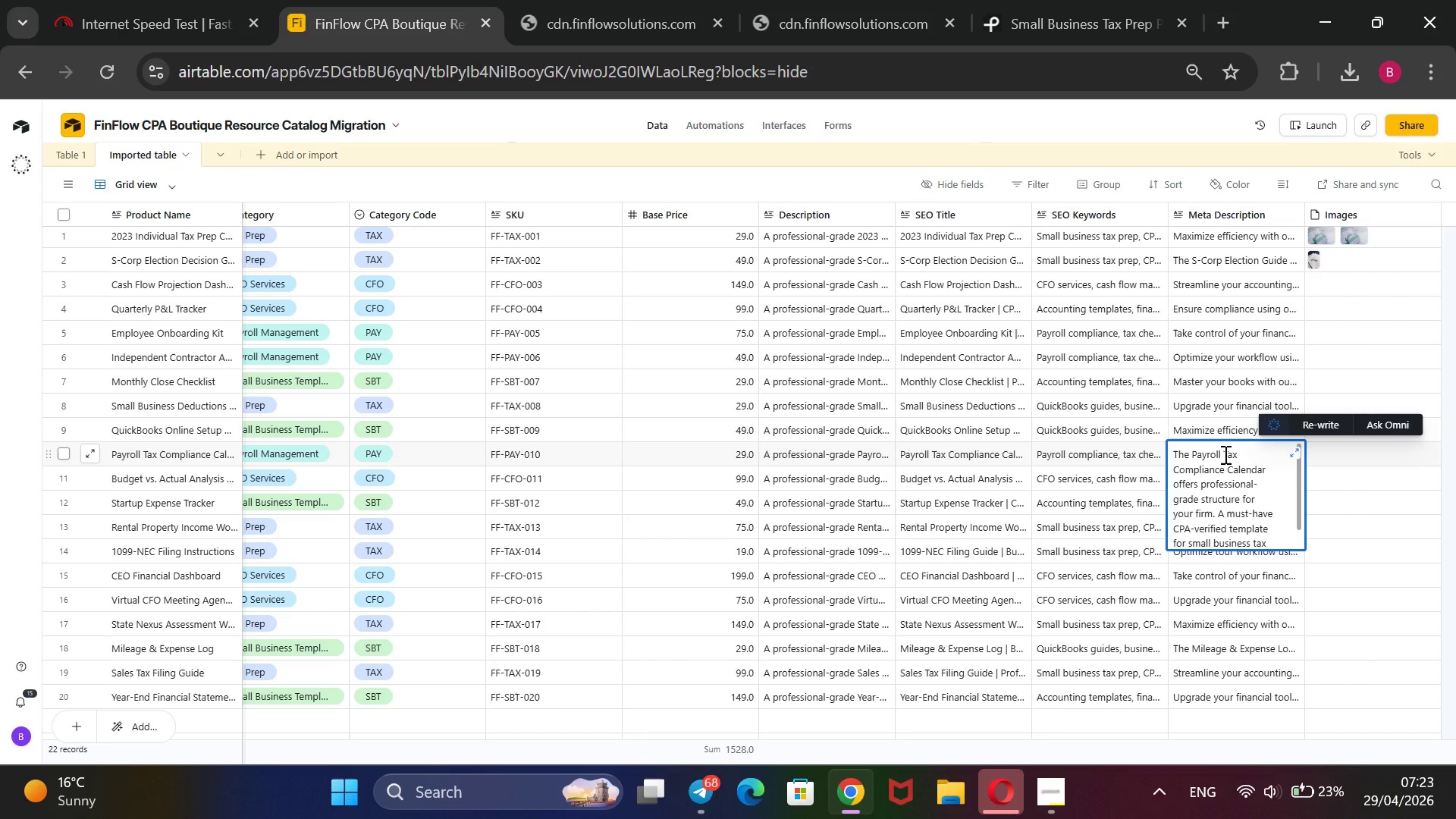 
scroll: coordinate [1224, 454], scroll_direction: down, amount: 1.0
 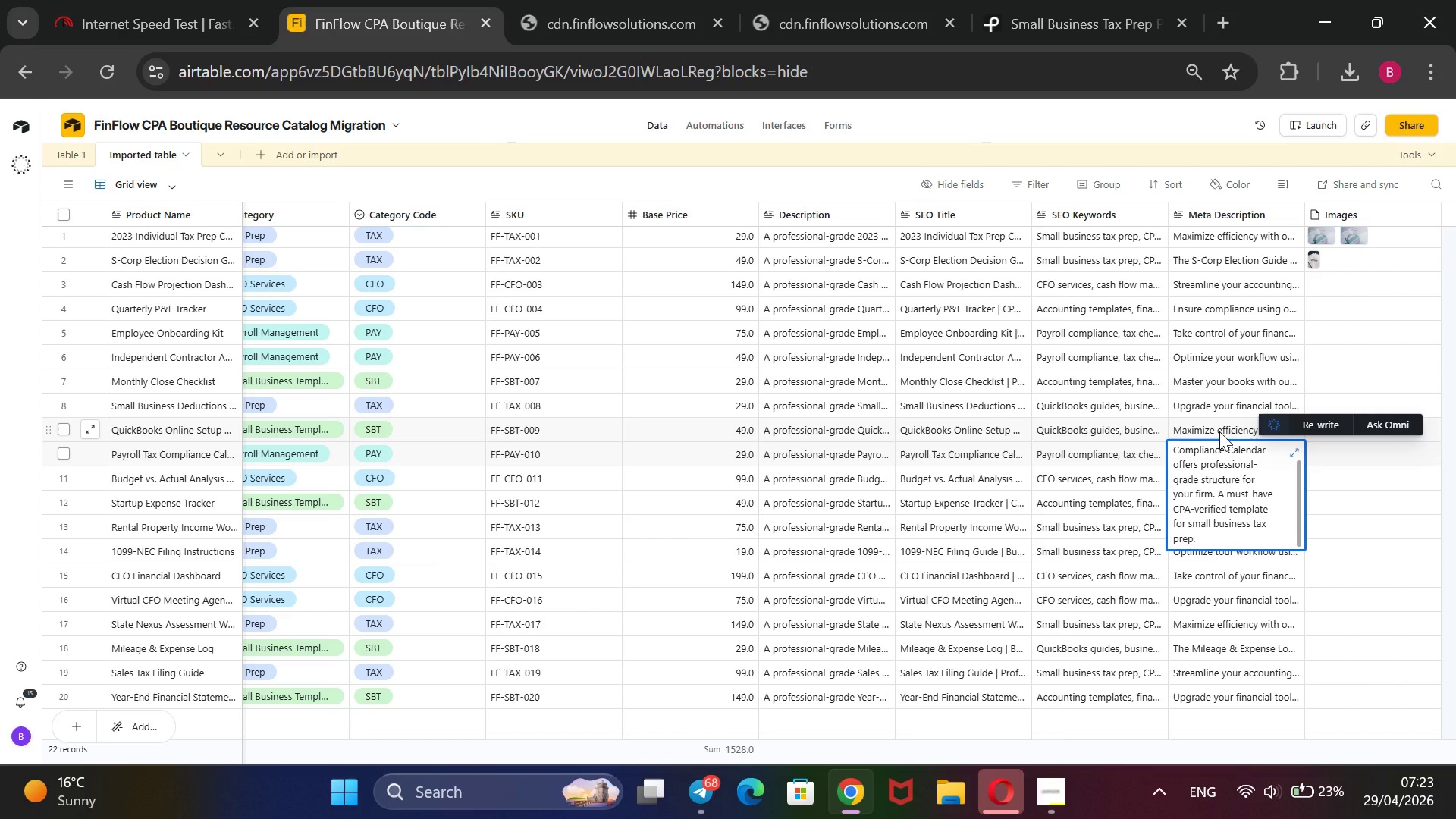 
double_click([1219, 431])
 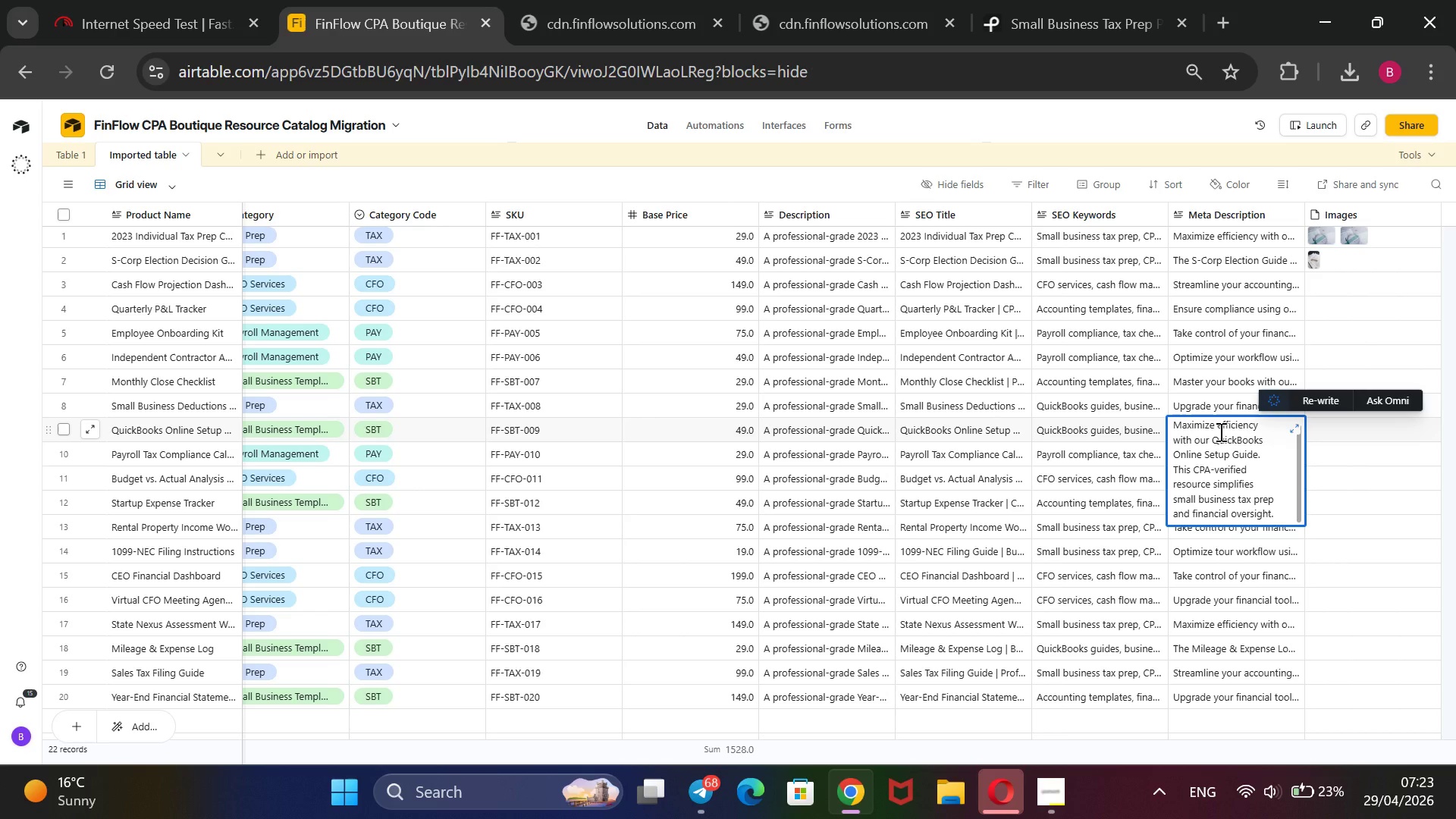 
scroll: coordinate [1219, 431], scroll_direction: up, amount: 2.0
 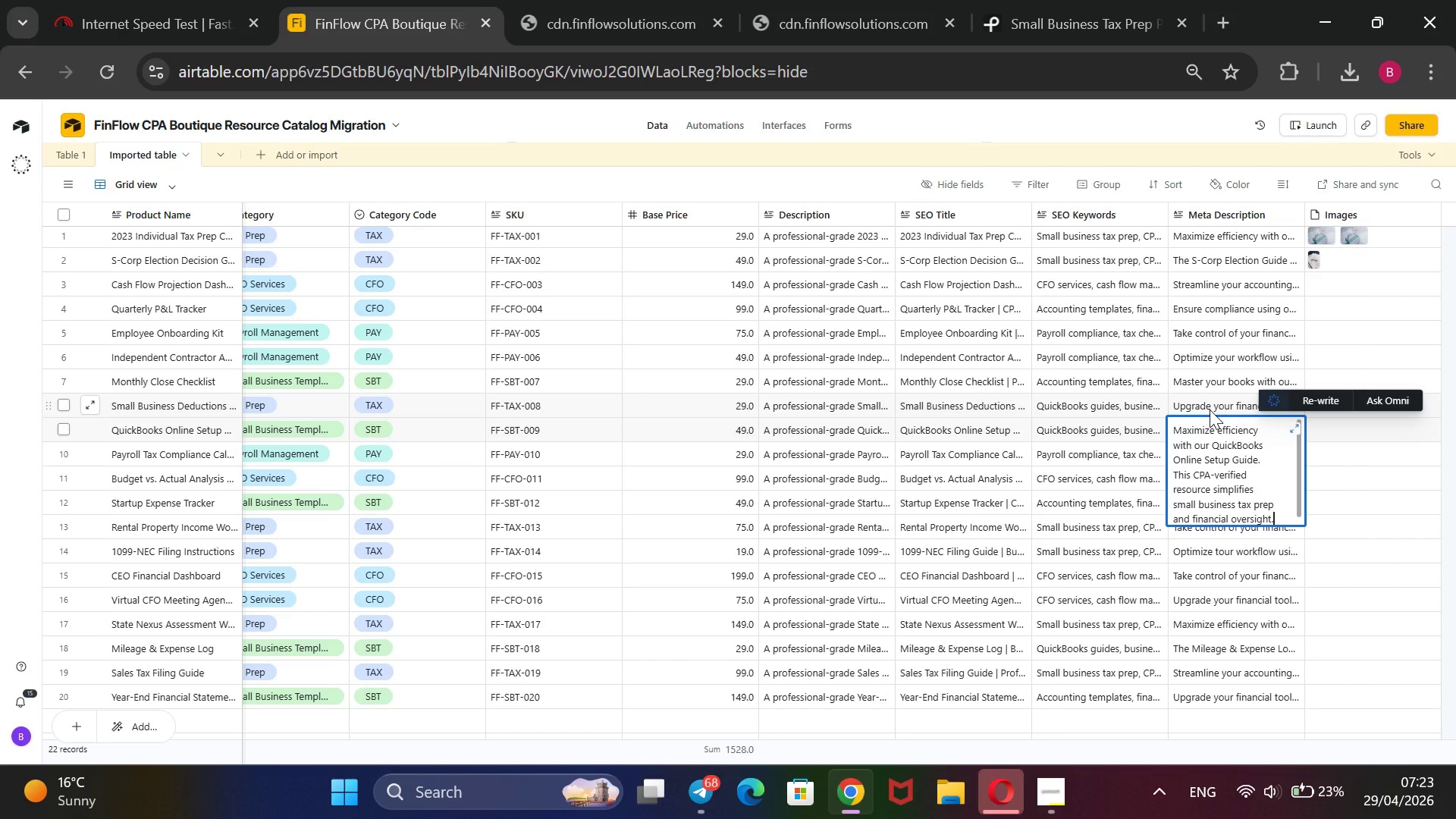 
double_click([1210, 410])
 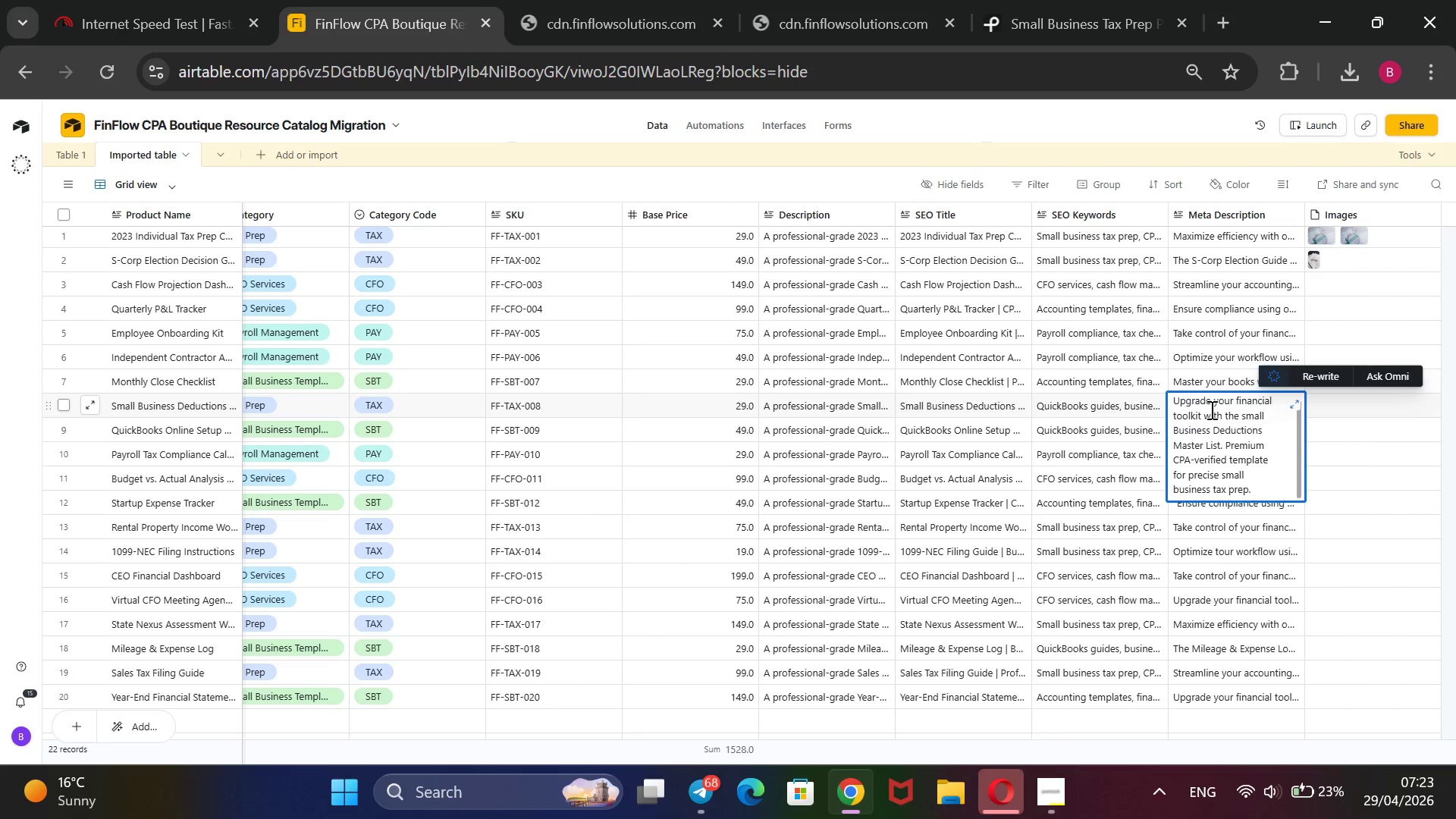 
scroll: coordinate [1210, 410], scroll_direction: up, amount: 2.0
 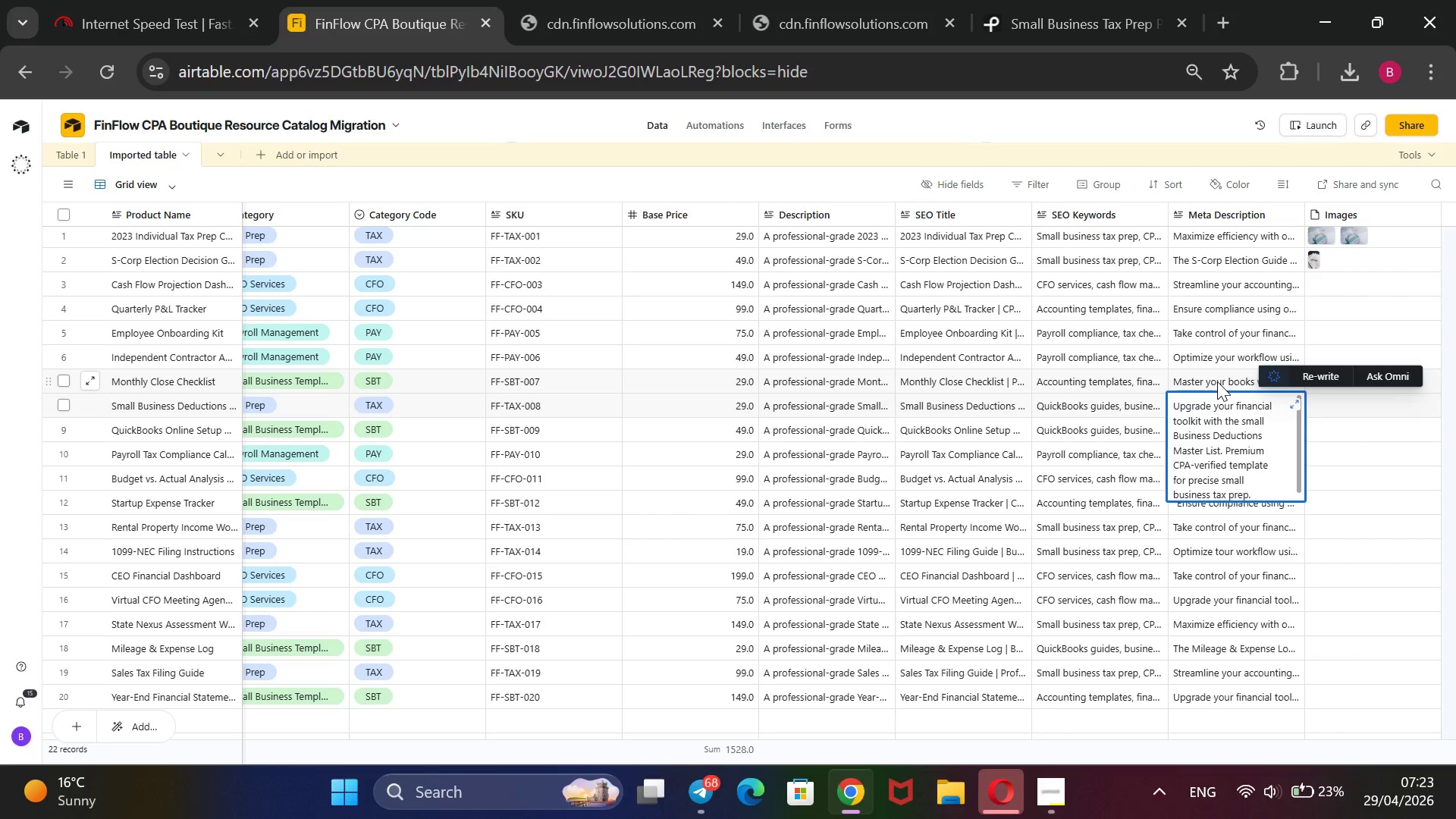 
double_click([1217, 381])
 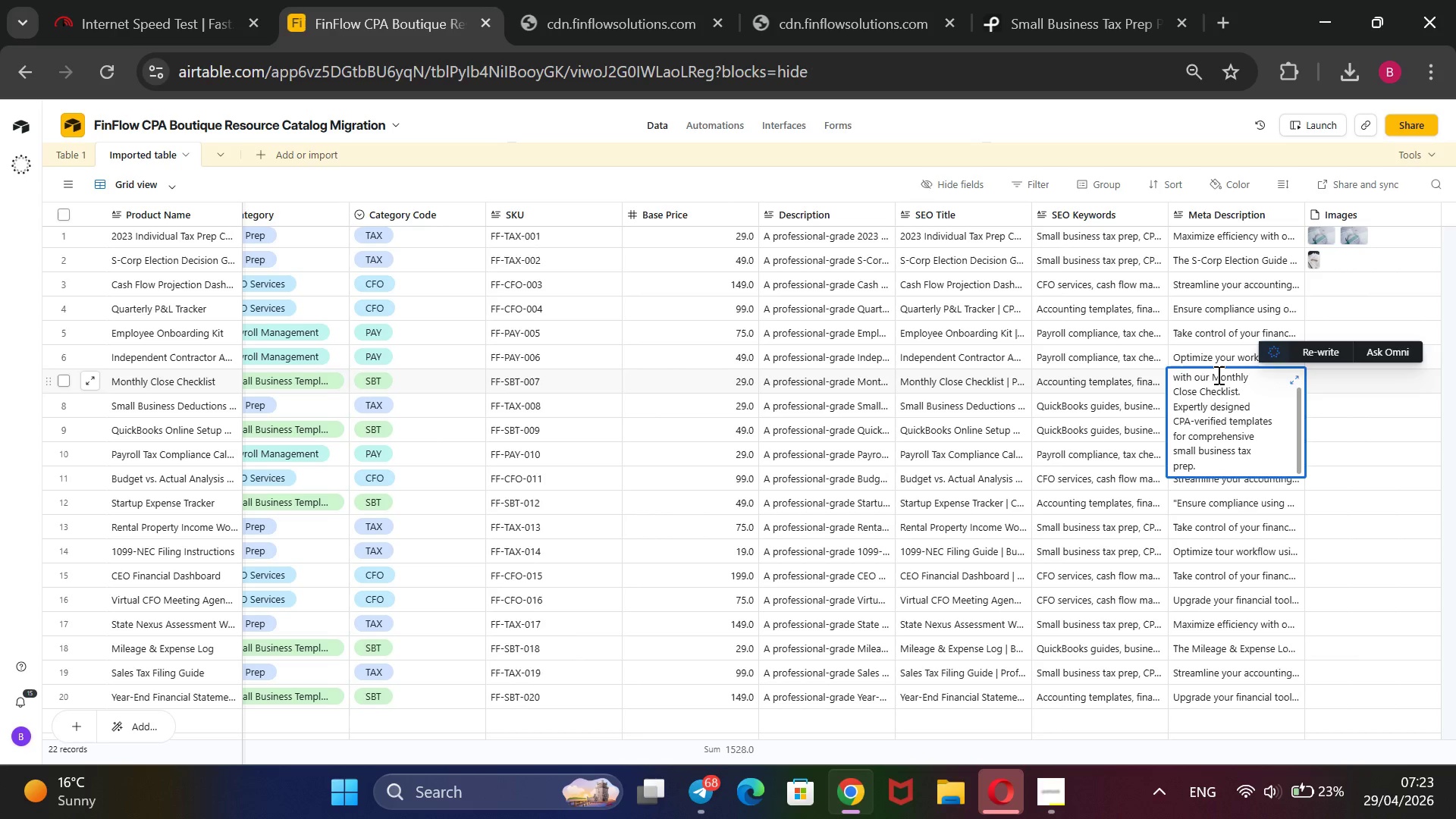 
double_click([1222, 356])
 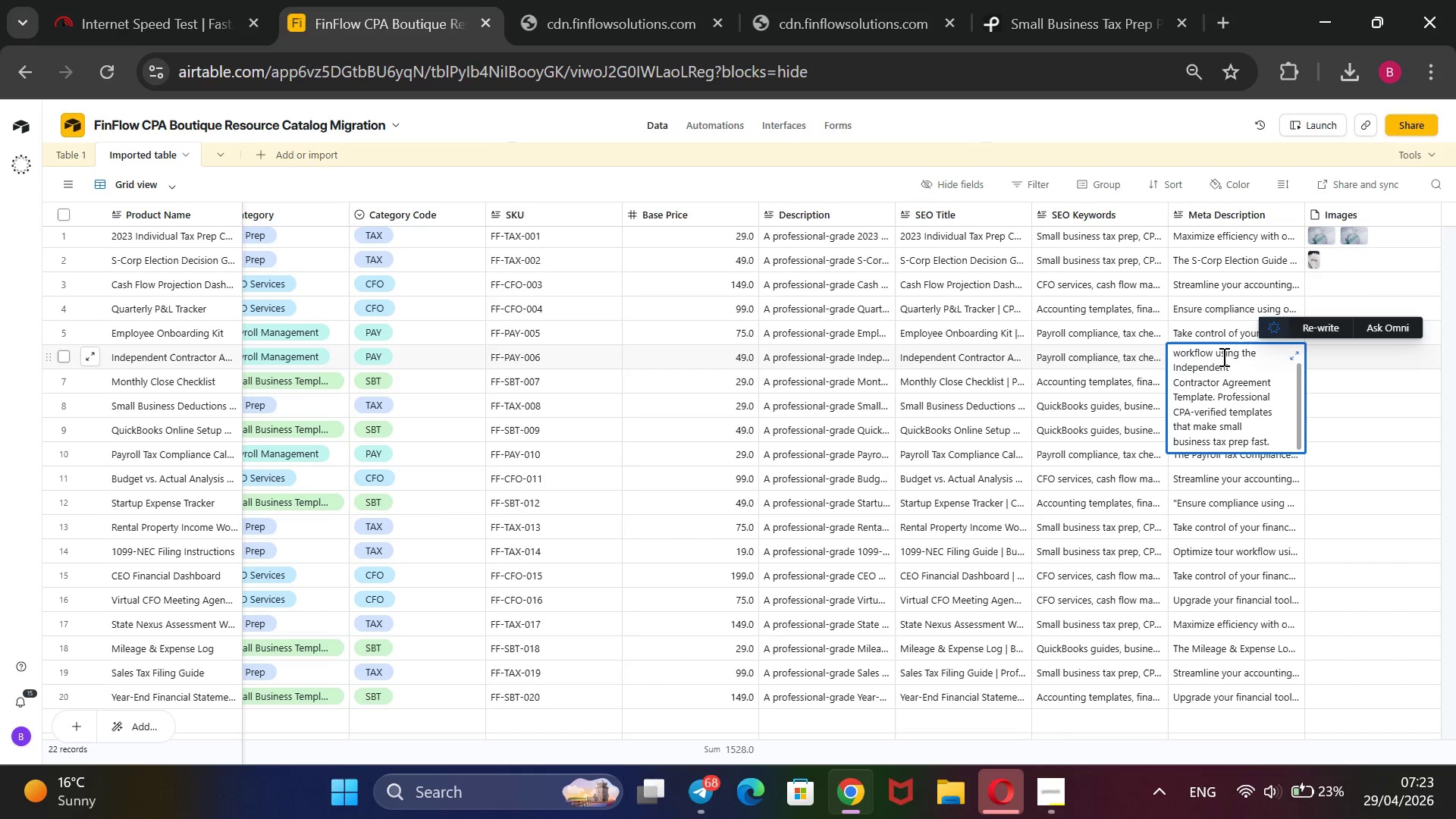 
scroll: coordinate [1222, 356], scroll_direction: up, amount: 3.0
 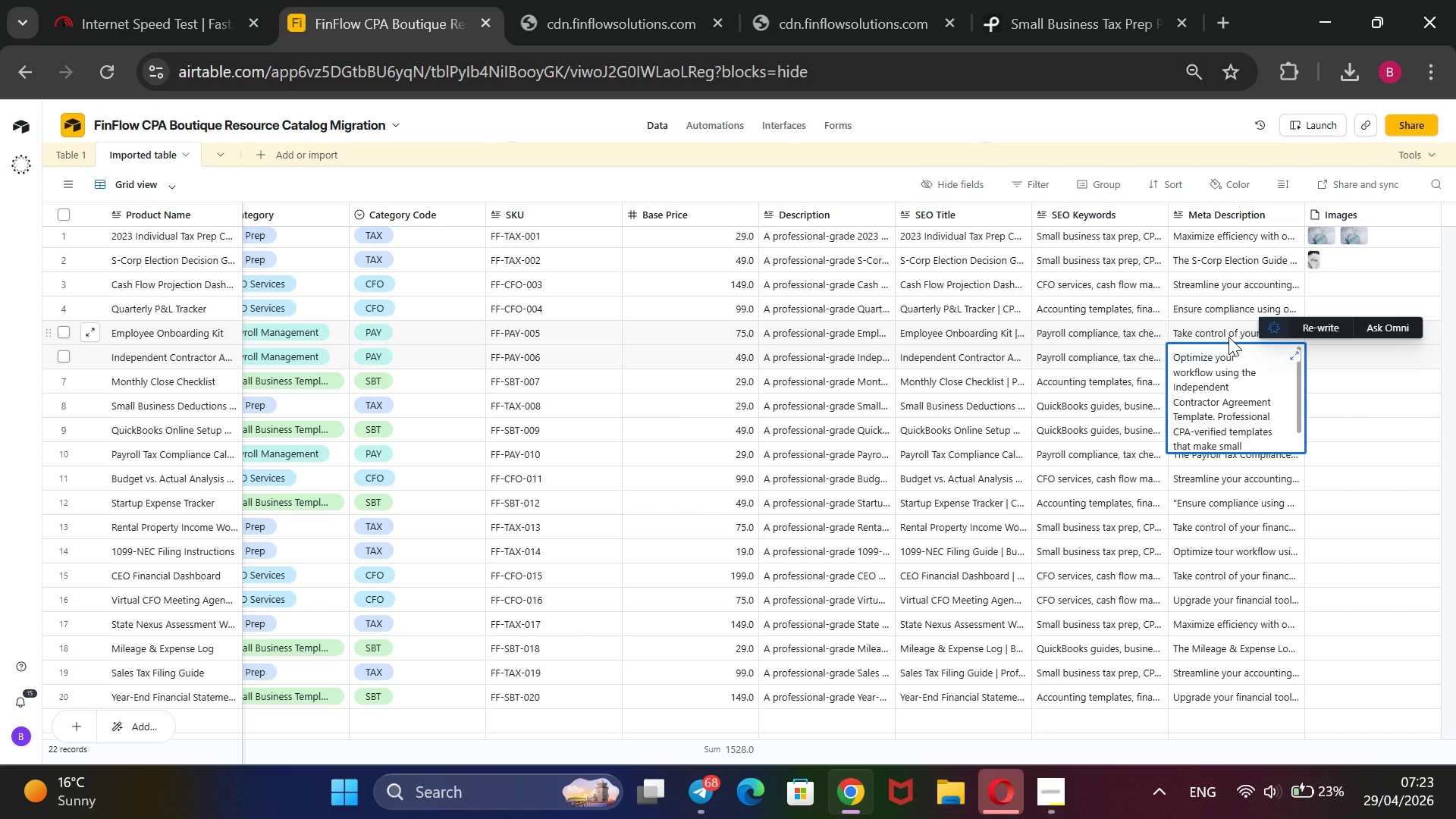 
double_click([1228, 337])
 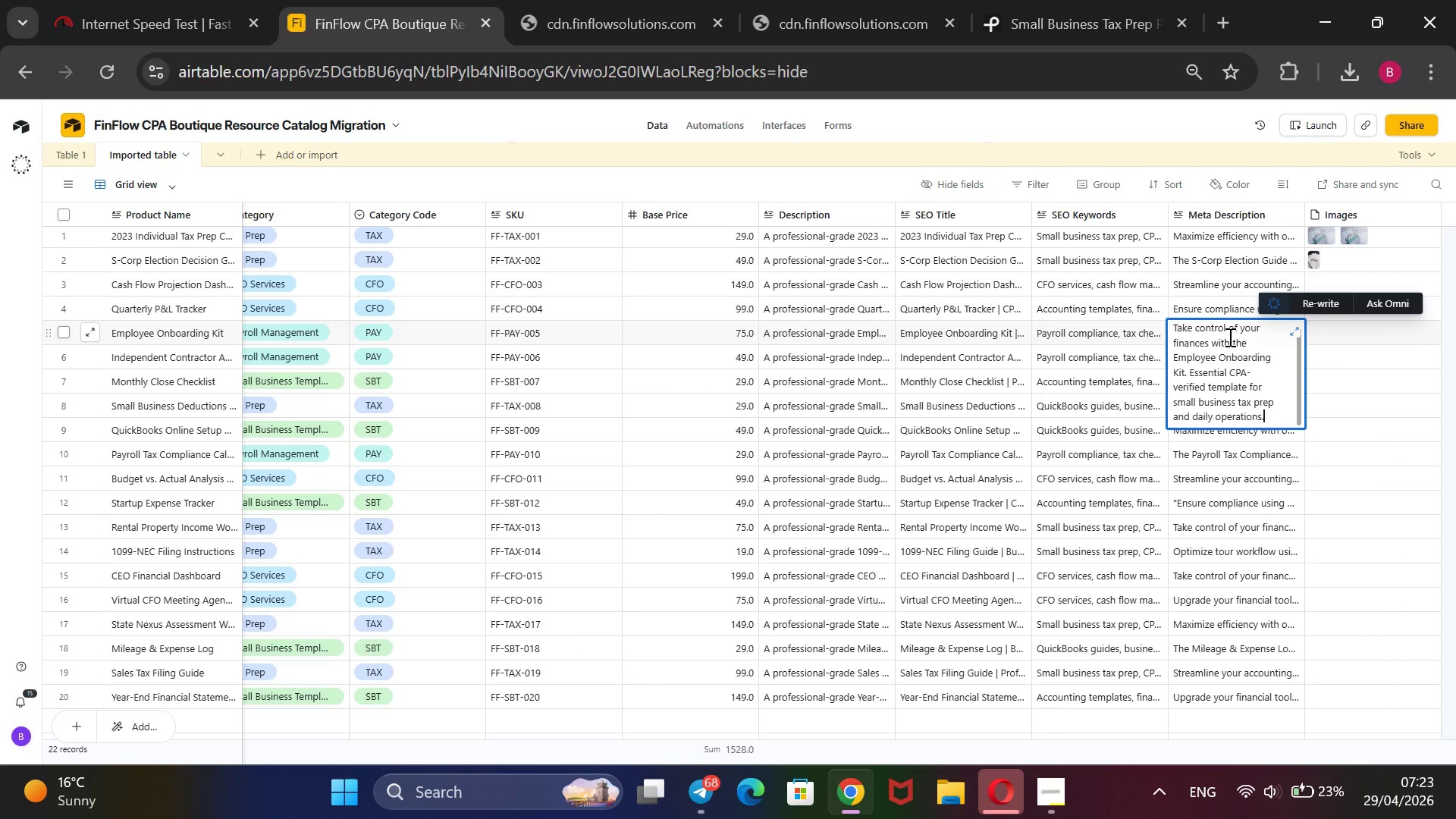 
scroll: coordinate [1228, 337], scroll_direction: up, amount: 2.0
 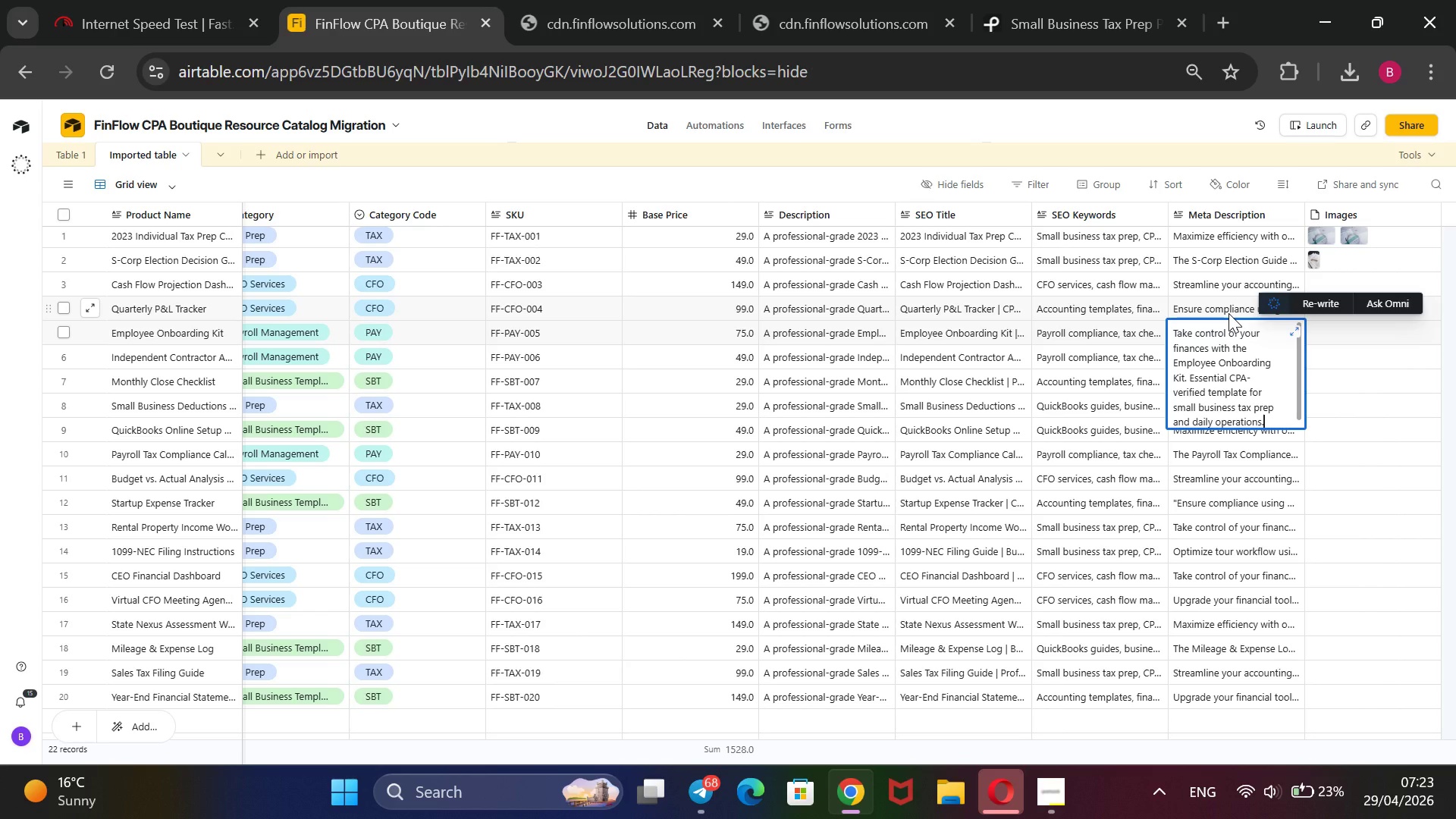 
double_click([1228, 313])
 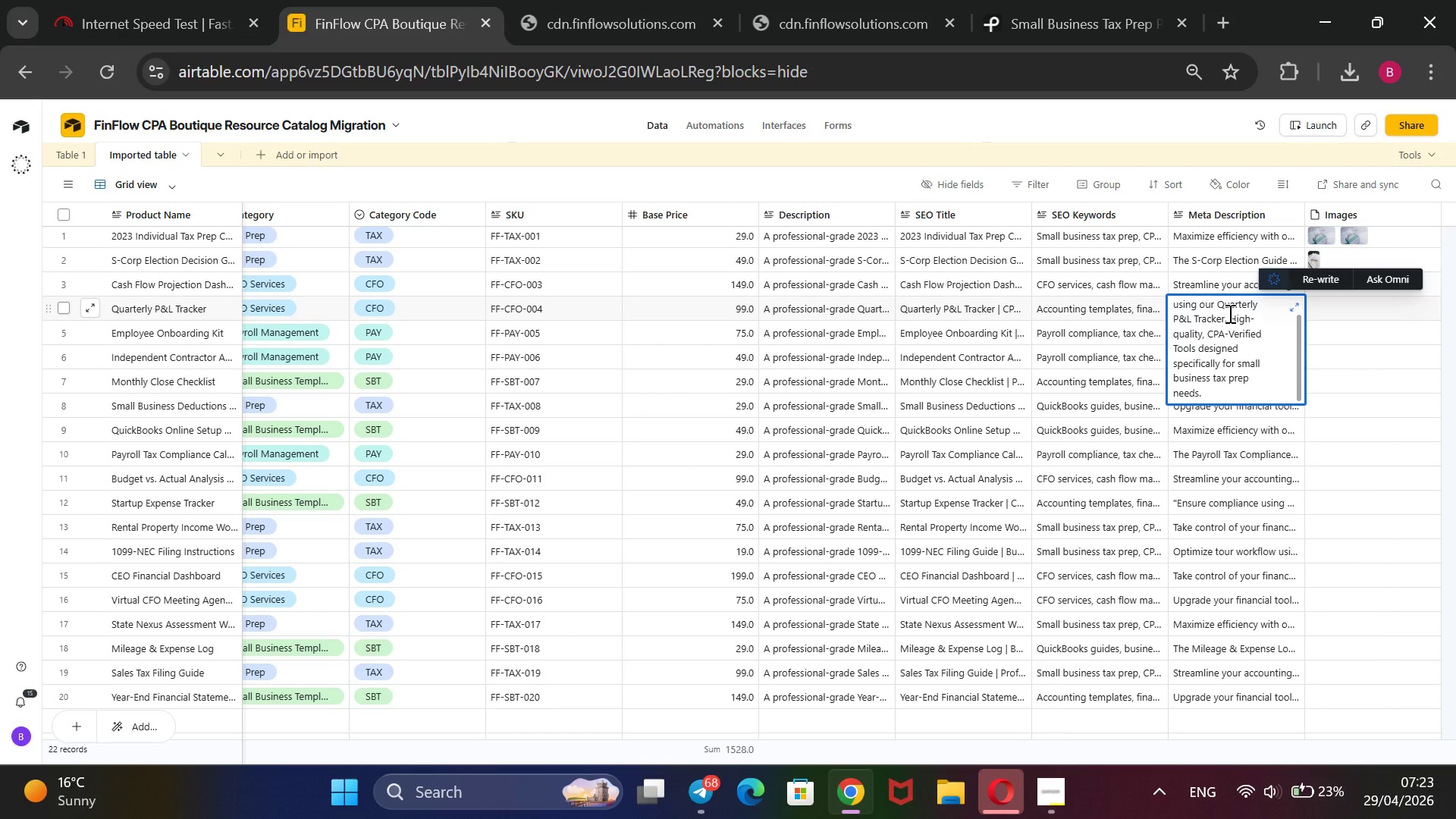 
scroll: coordinate [1228, 313], scroll_direction: up, amount: 1.0
 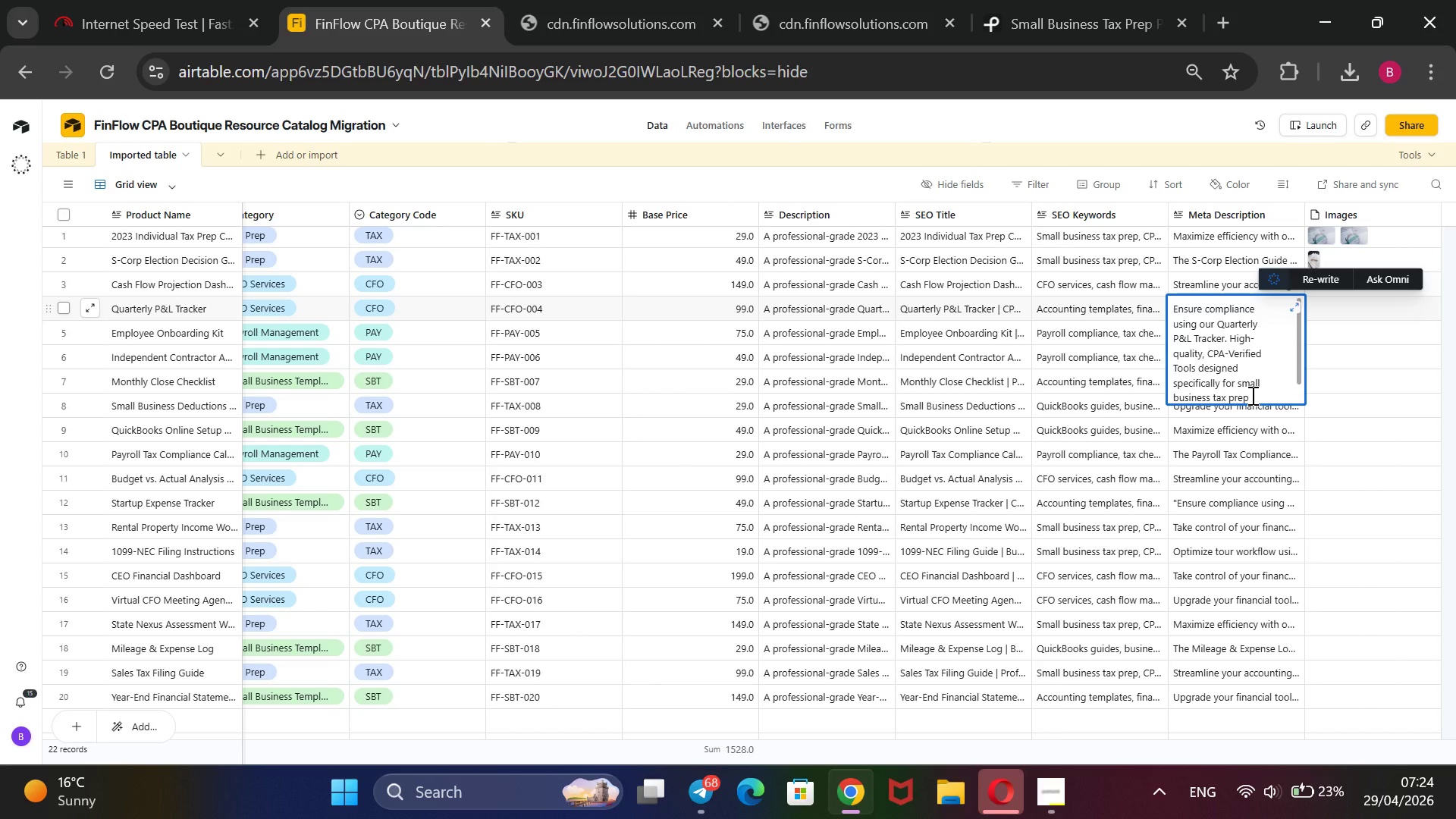 
scroll: coordinate [1251, 395], scroll_direction: down, amount: 1.0
 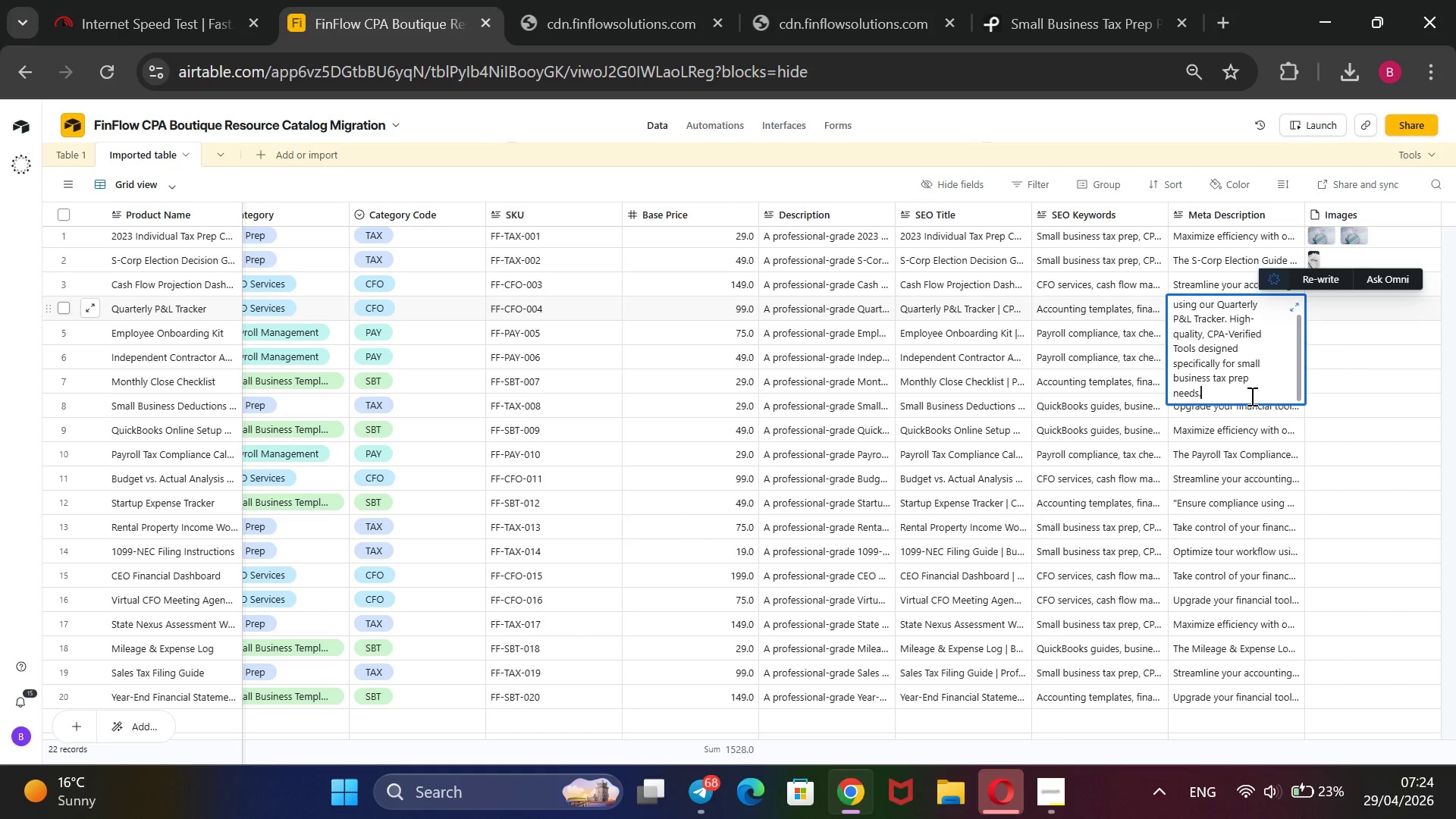 
key(Shift+2)
 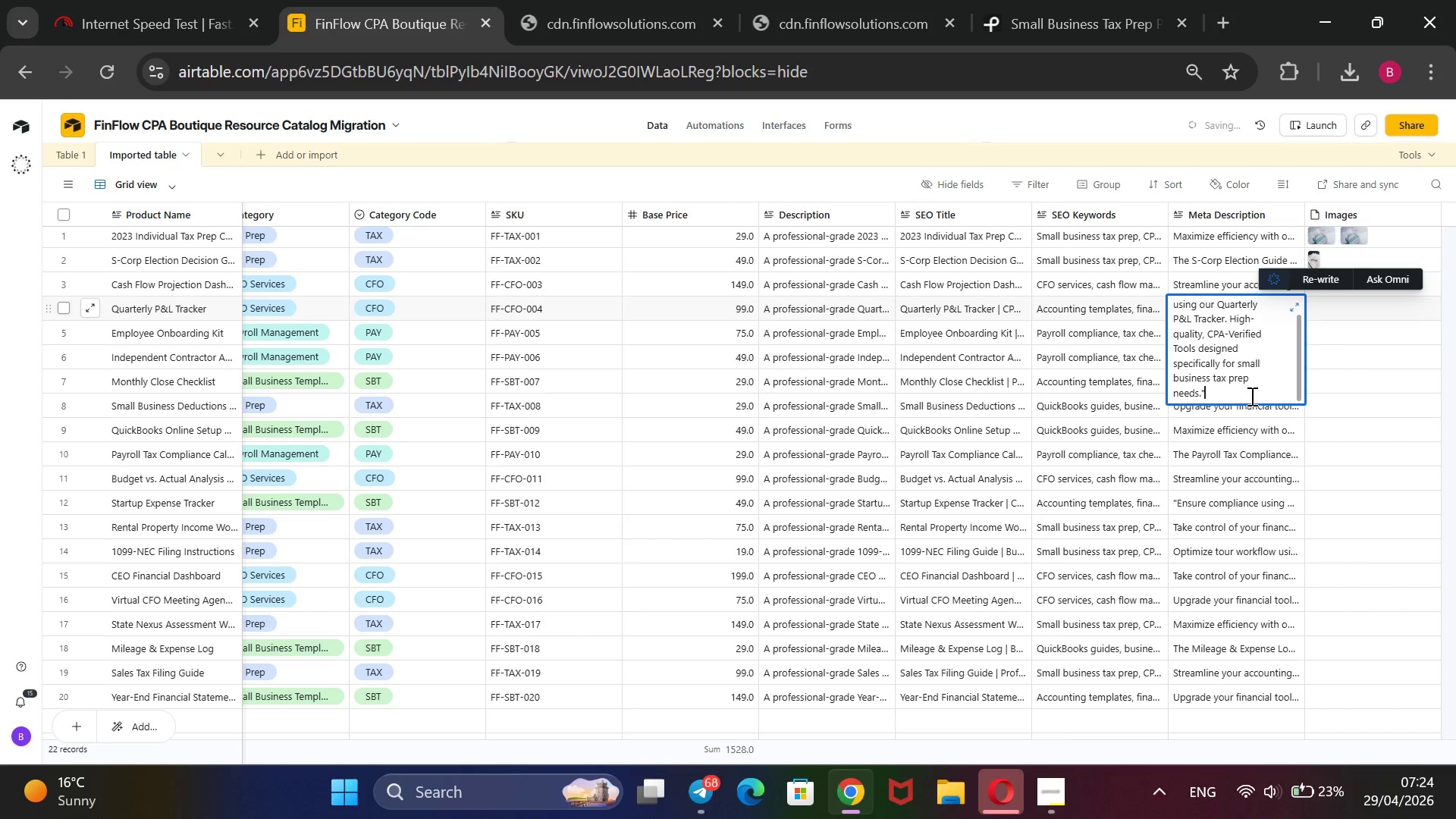 
hold_key(key=ArrowUp, duration=1.17)
 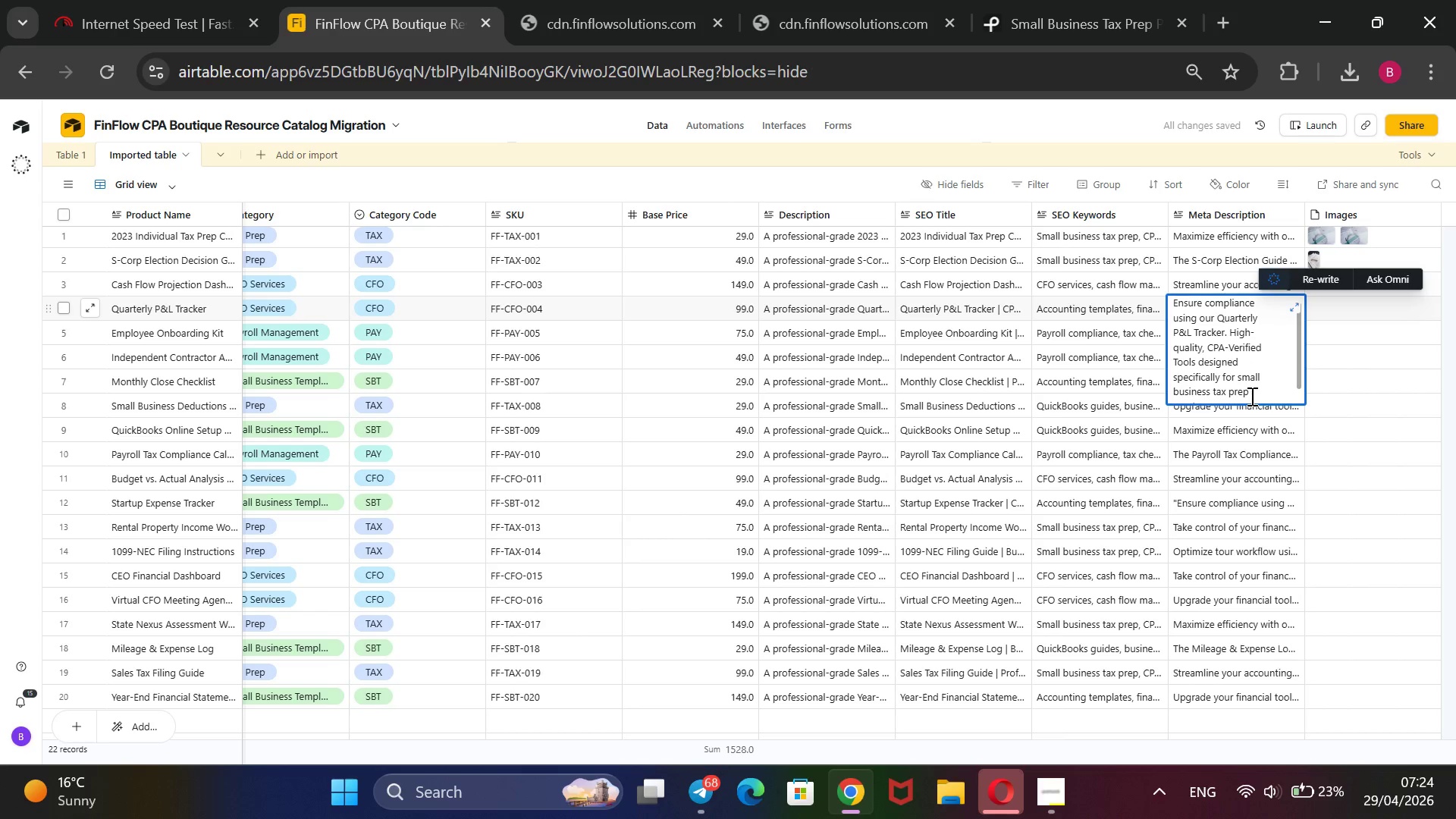 
hold_key(key=ShiftRight, duration=0.39)
 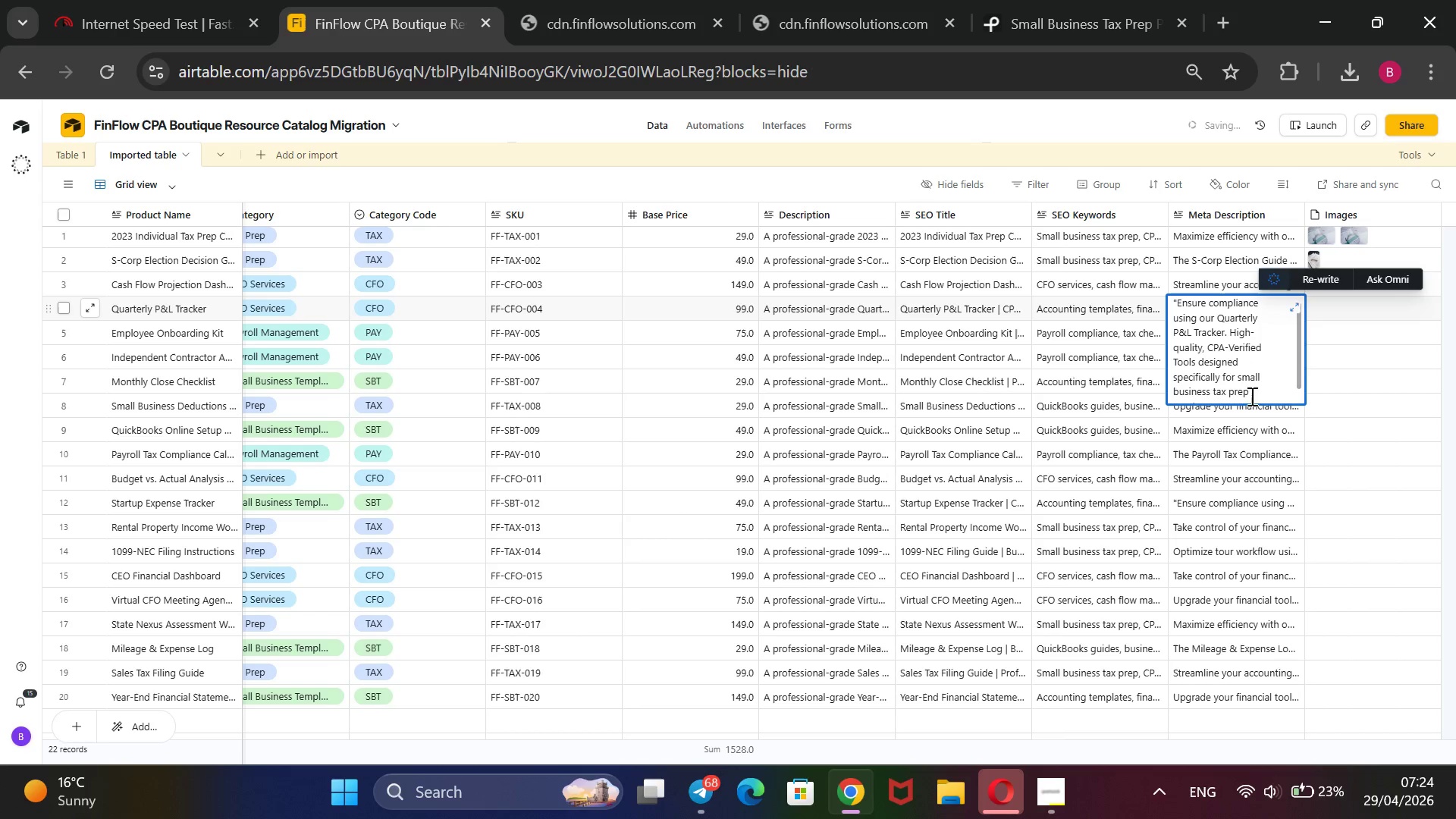 